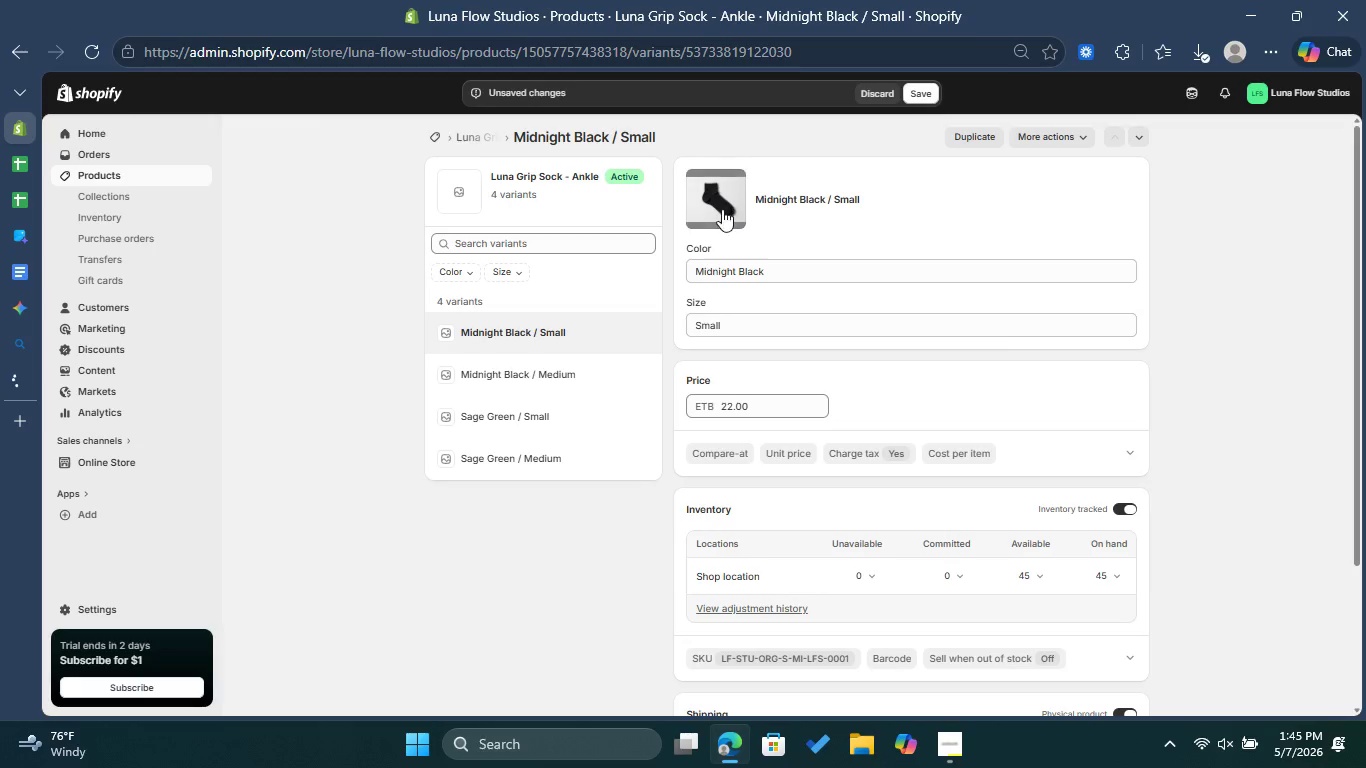 
right_click([722, 209])
 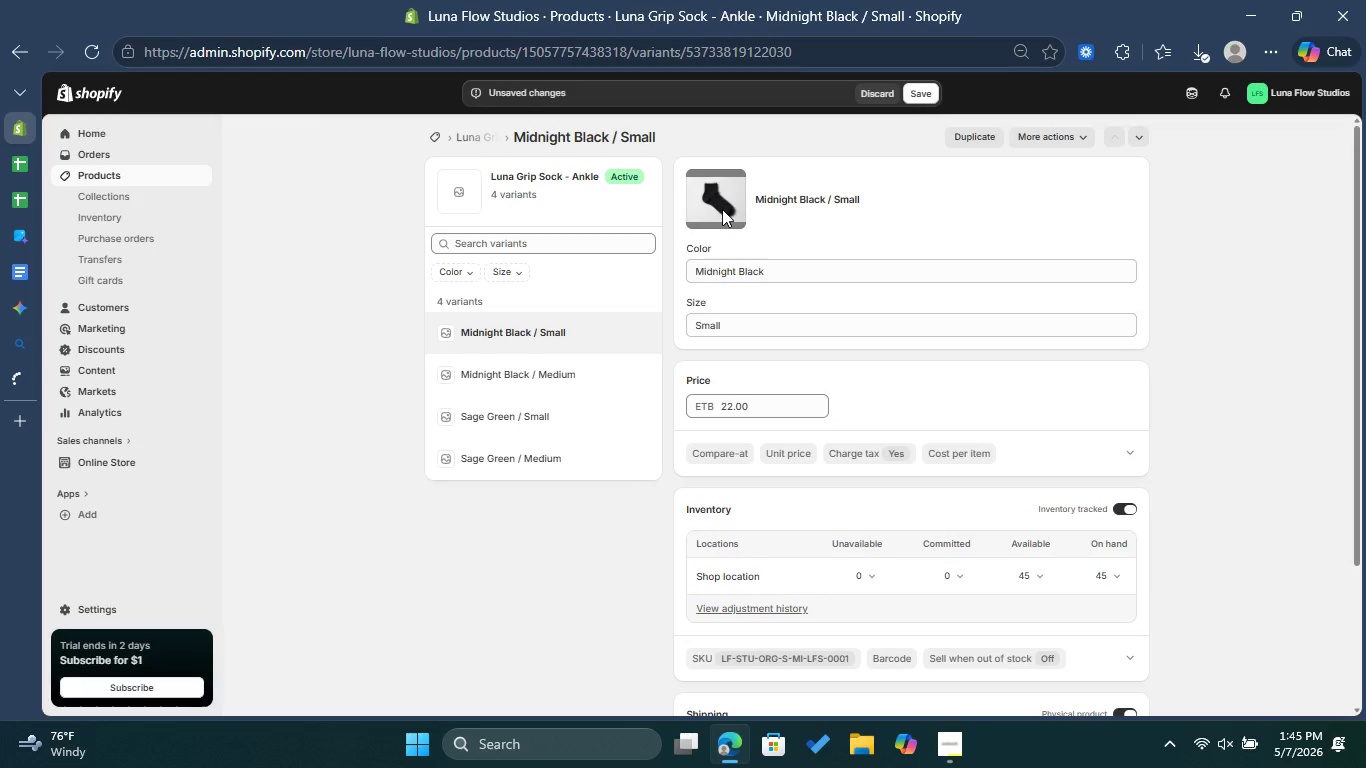 
left_click([722, 209])
 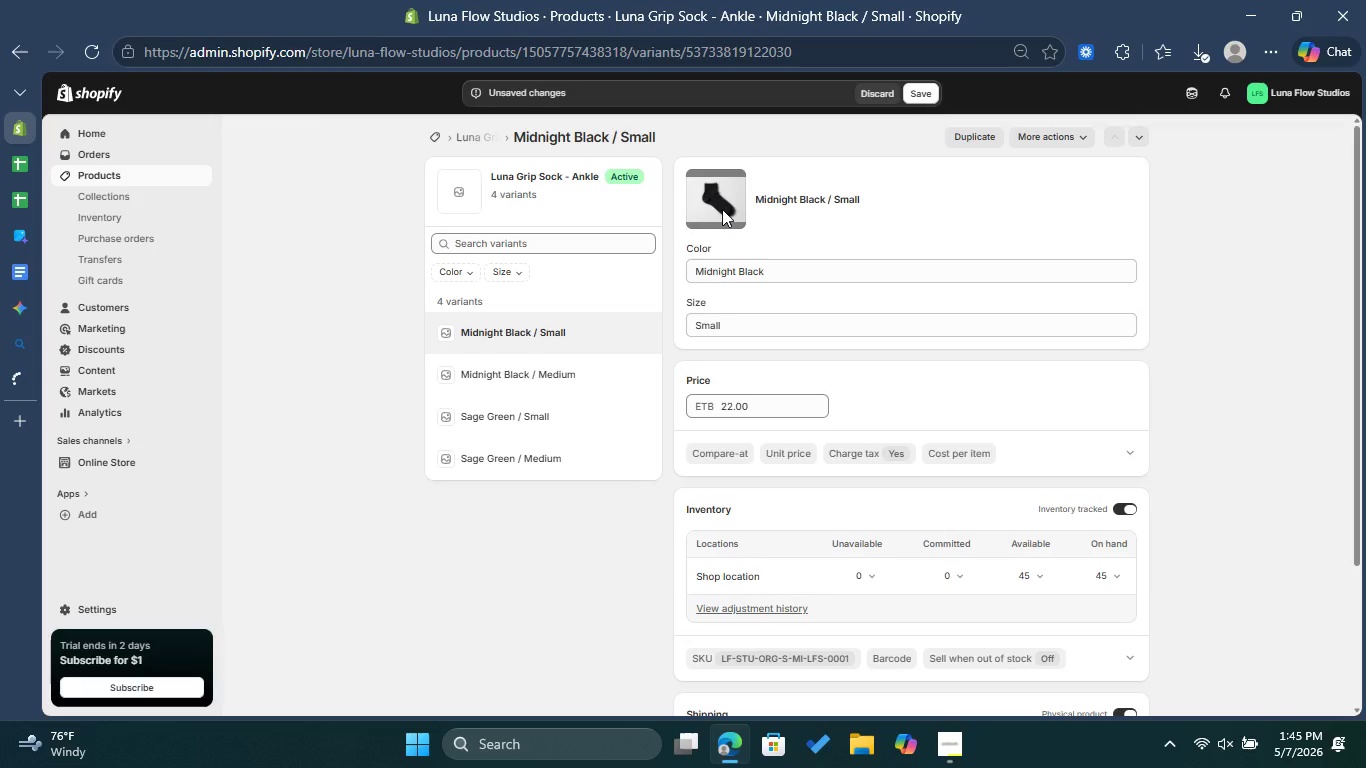 
double_click([729, 208])
 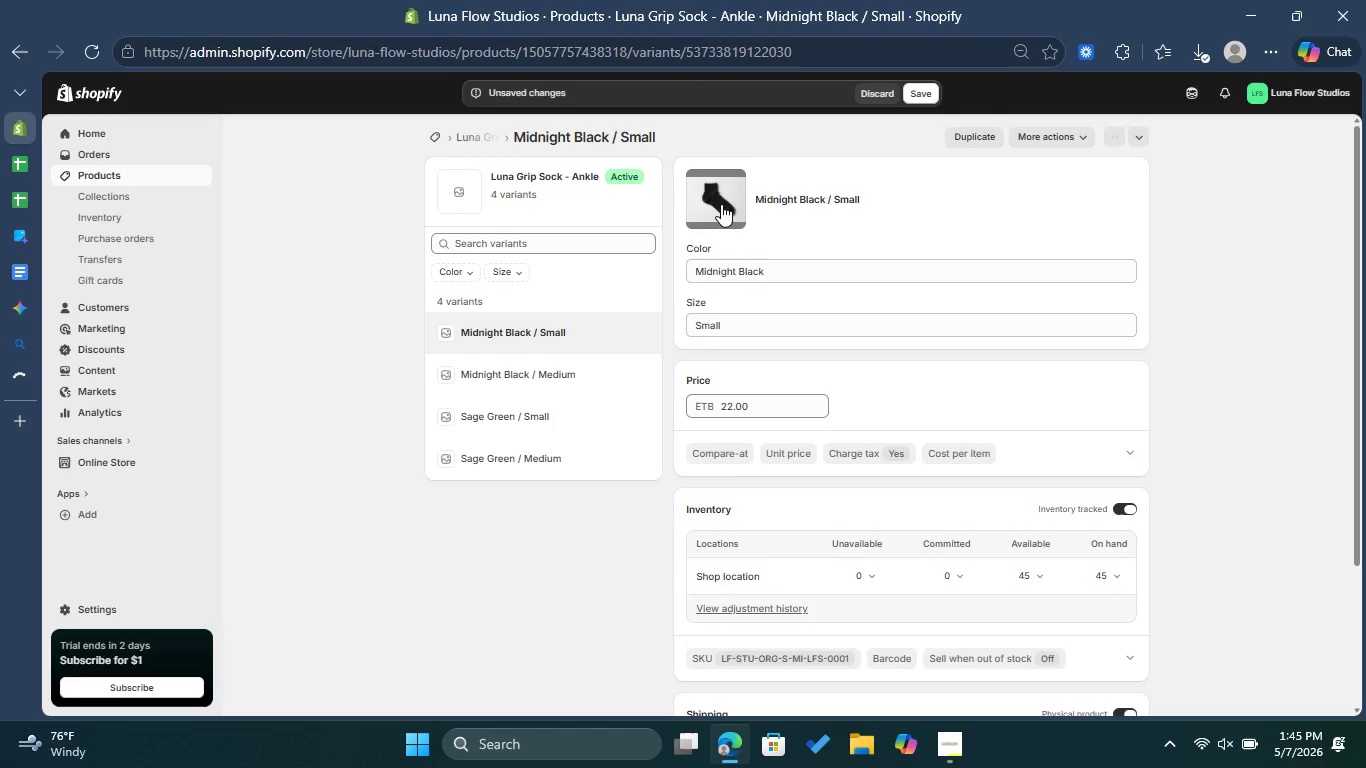 
left_click([711, 203])
 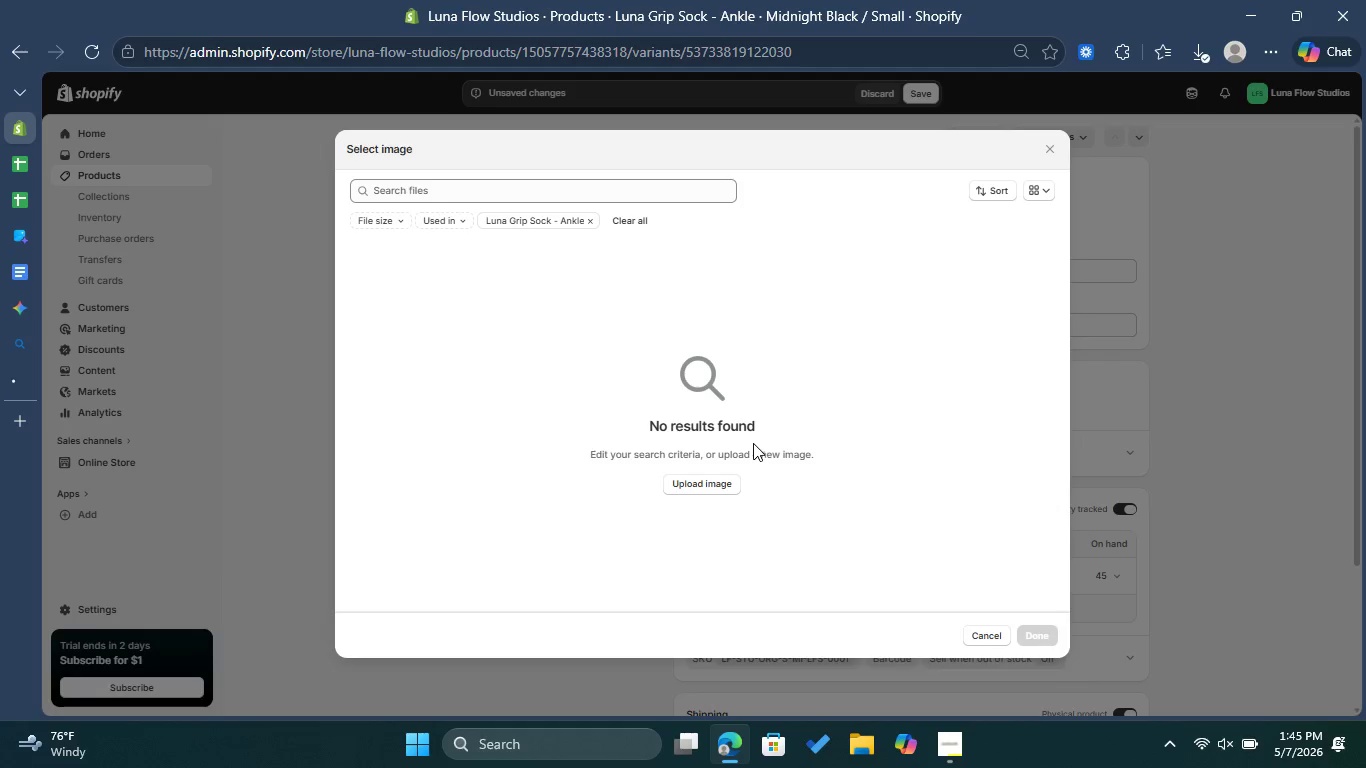 
left_click([707, 480])
 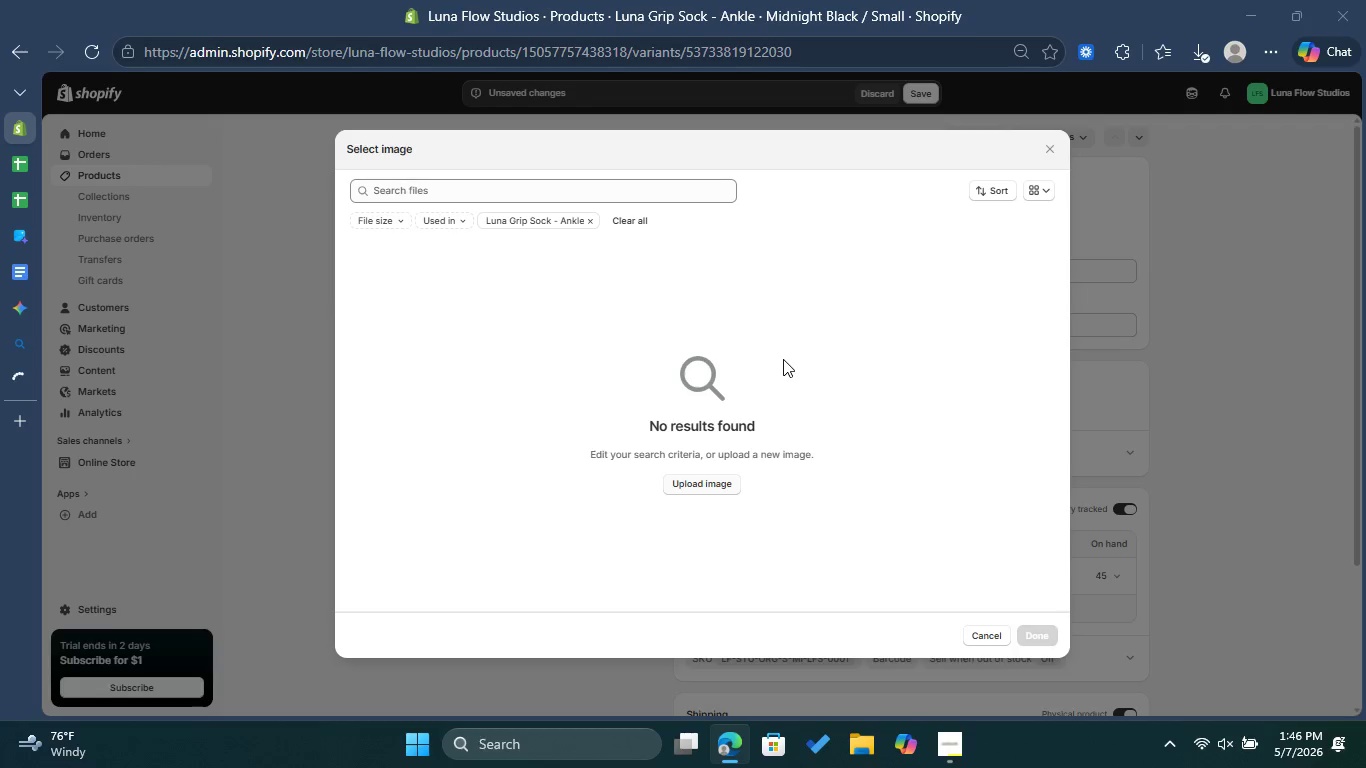 
wait(17.86)
 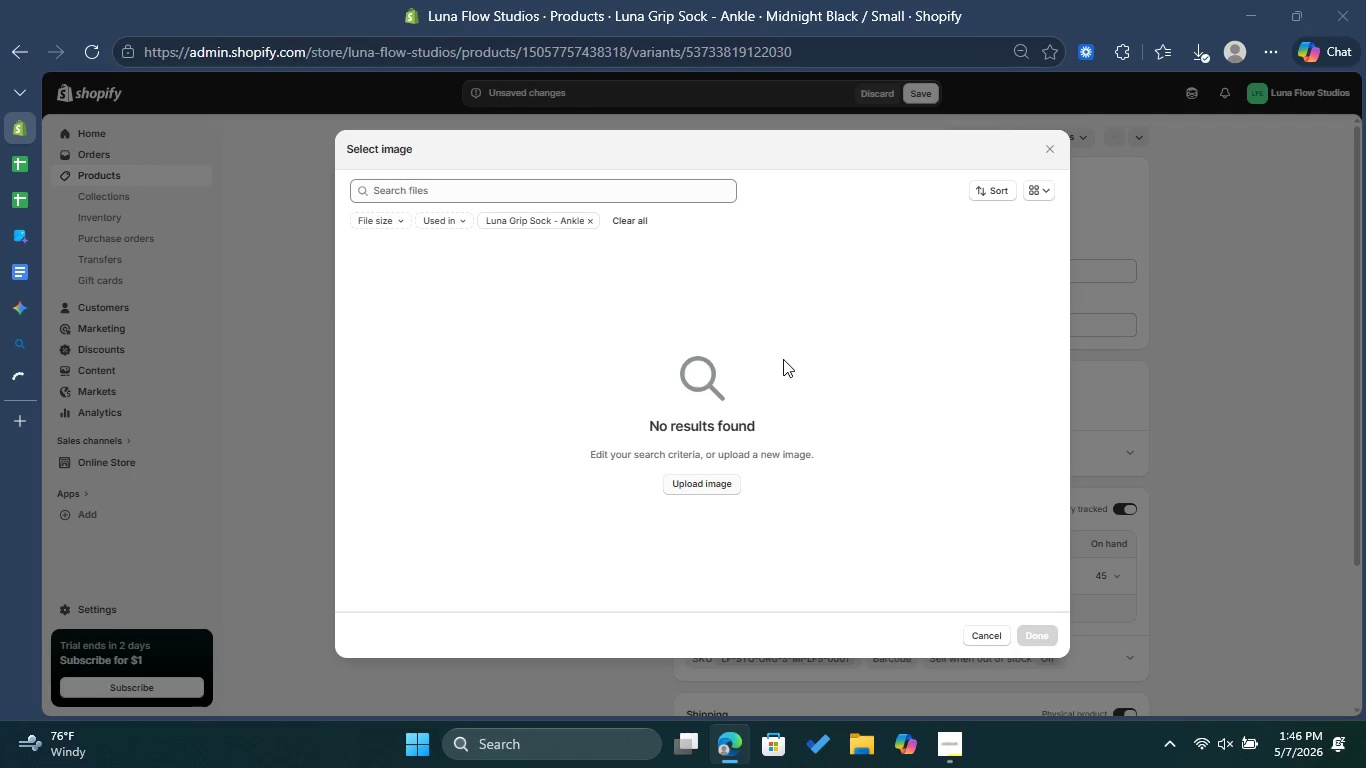 
left_click([381, 213])
 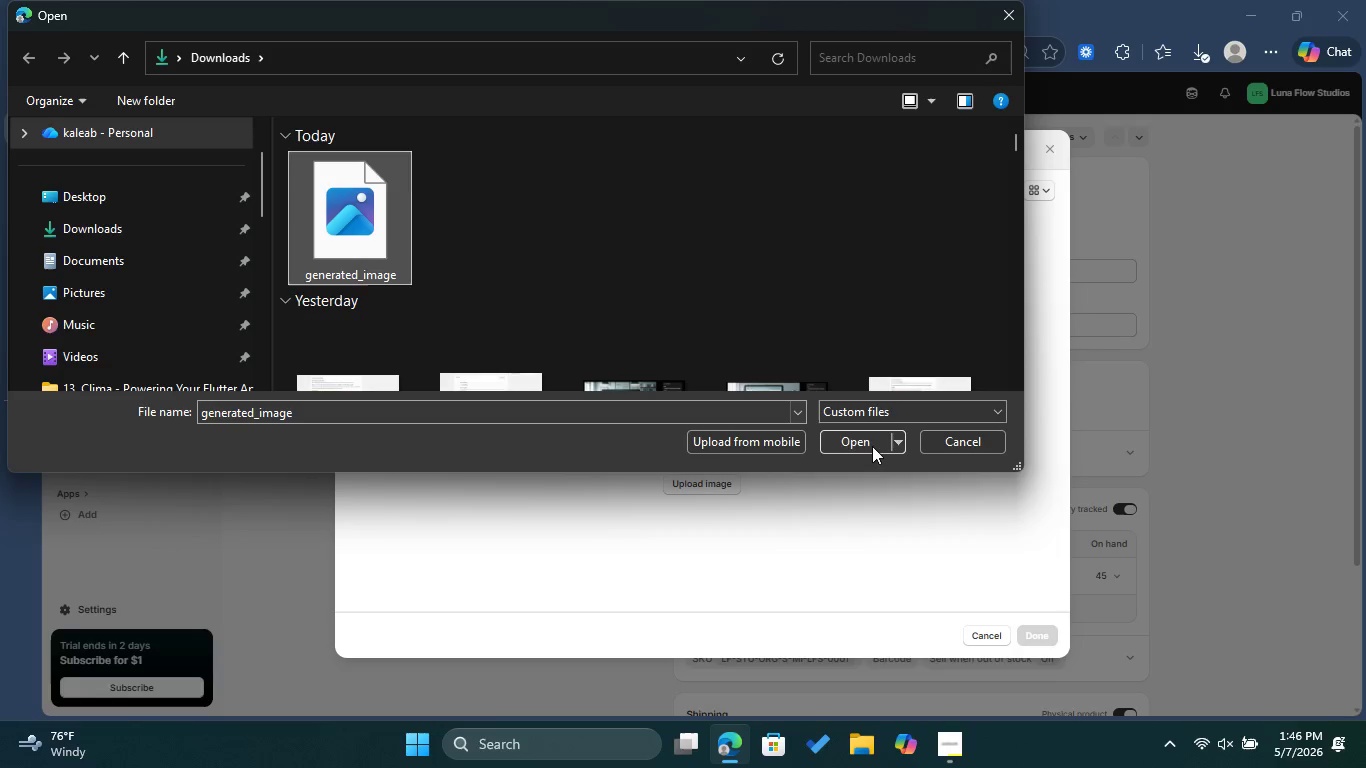 
left_click([872, 446])
 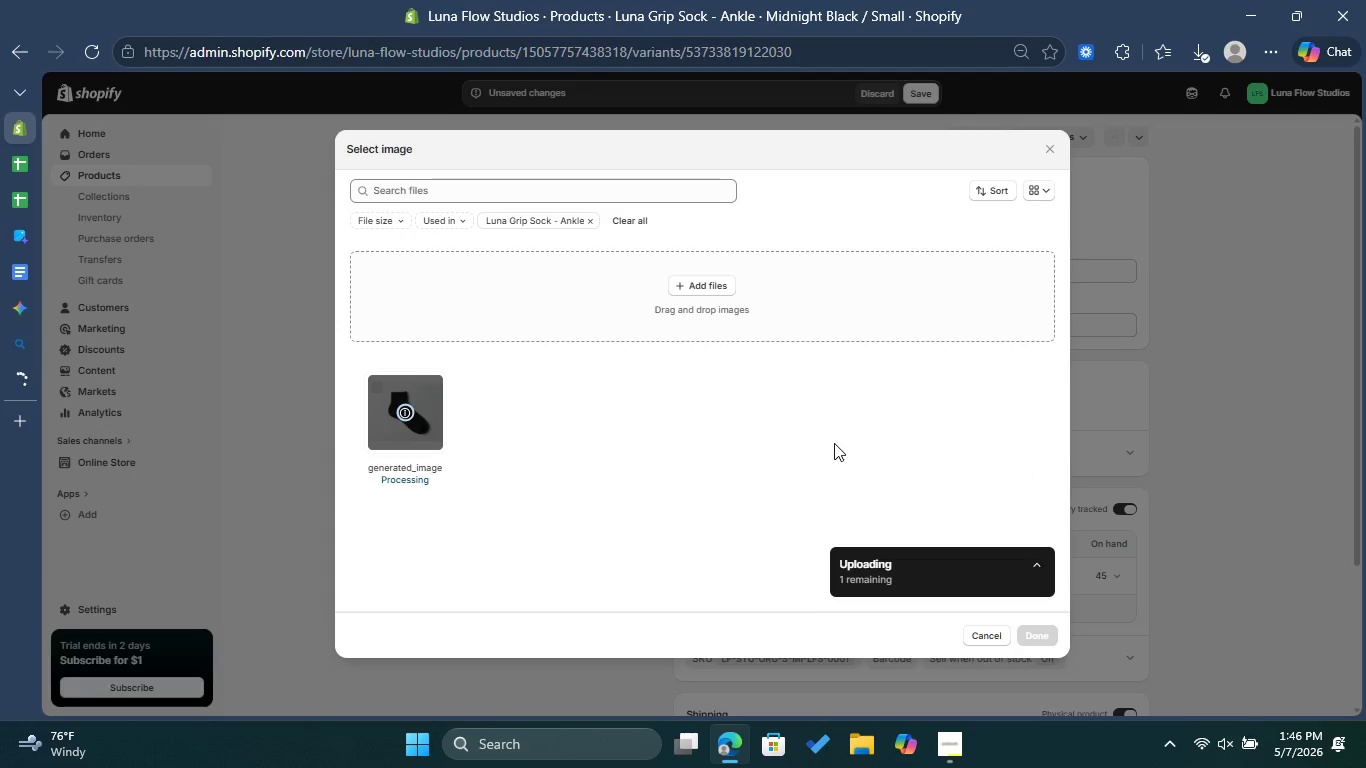 
wait(8.34)
 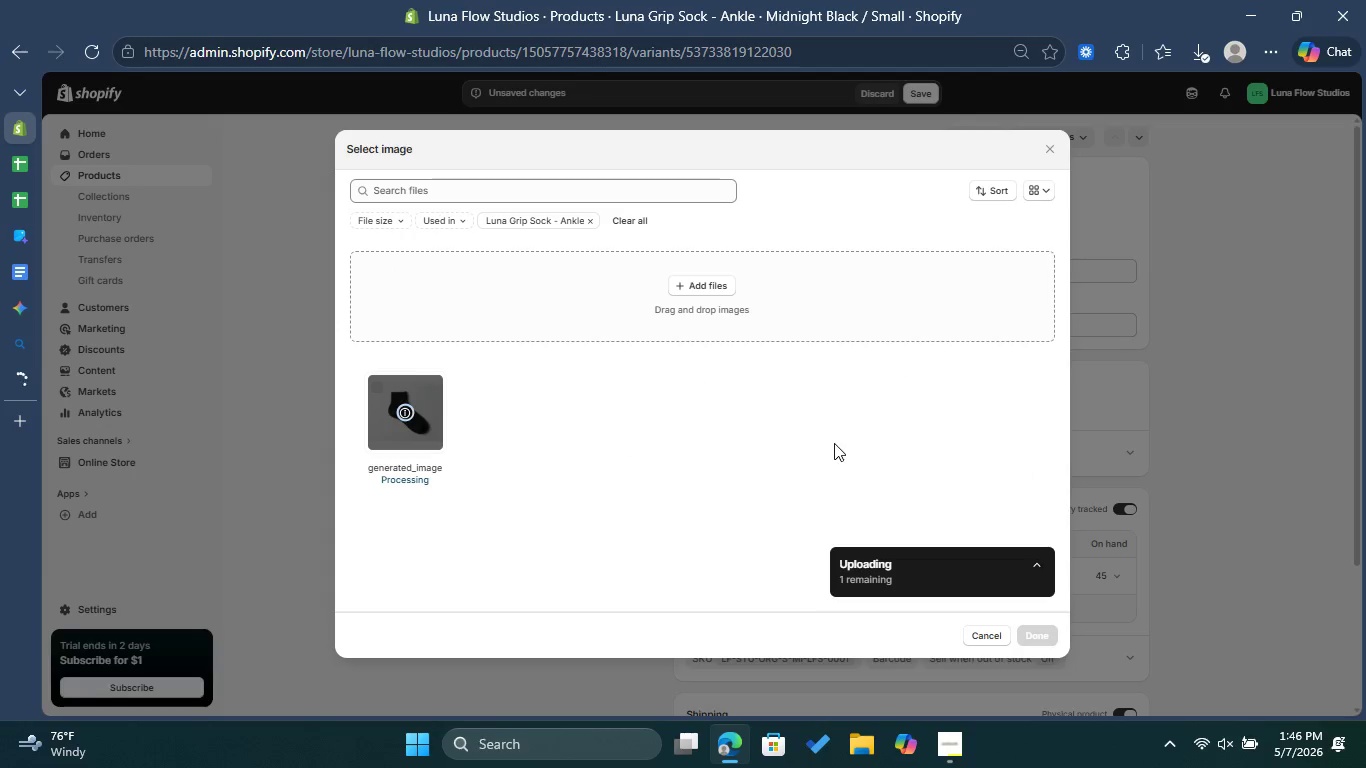 
left_click([378, 383])
 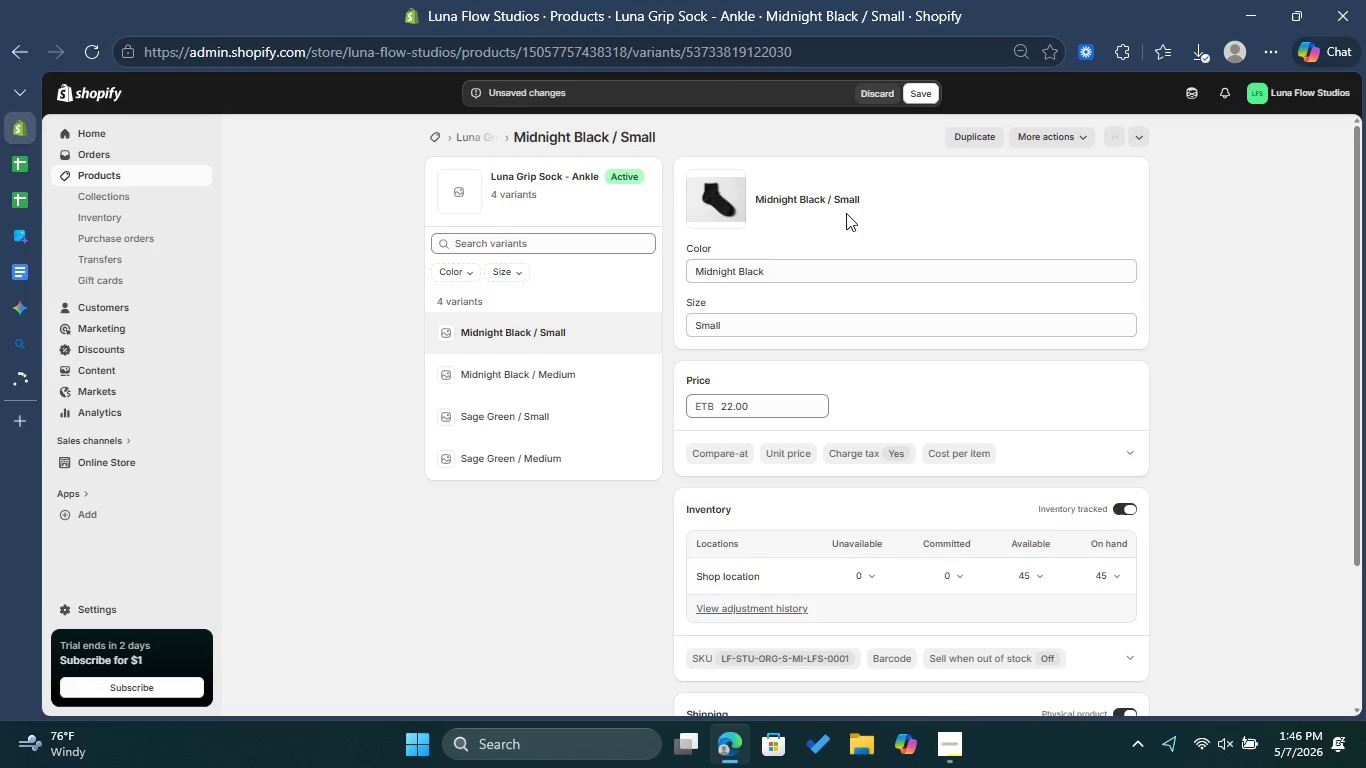 
left_click([724, 211])
 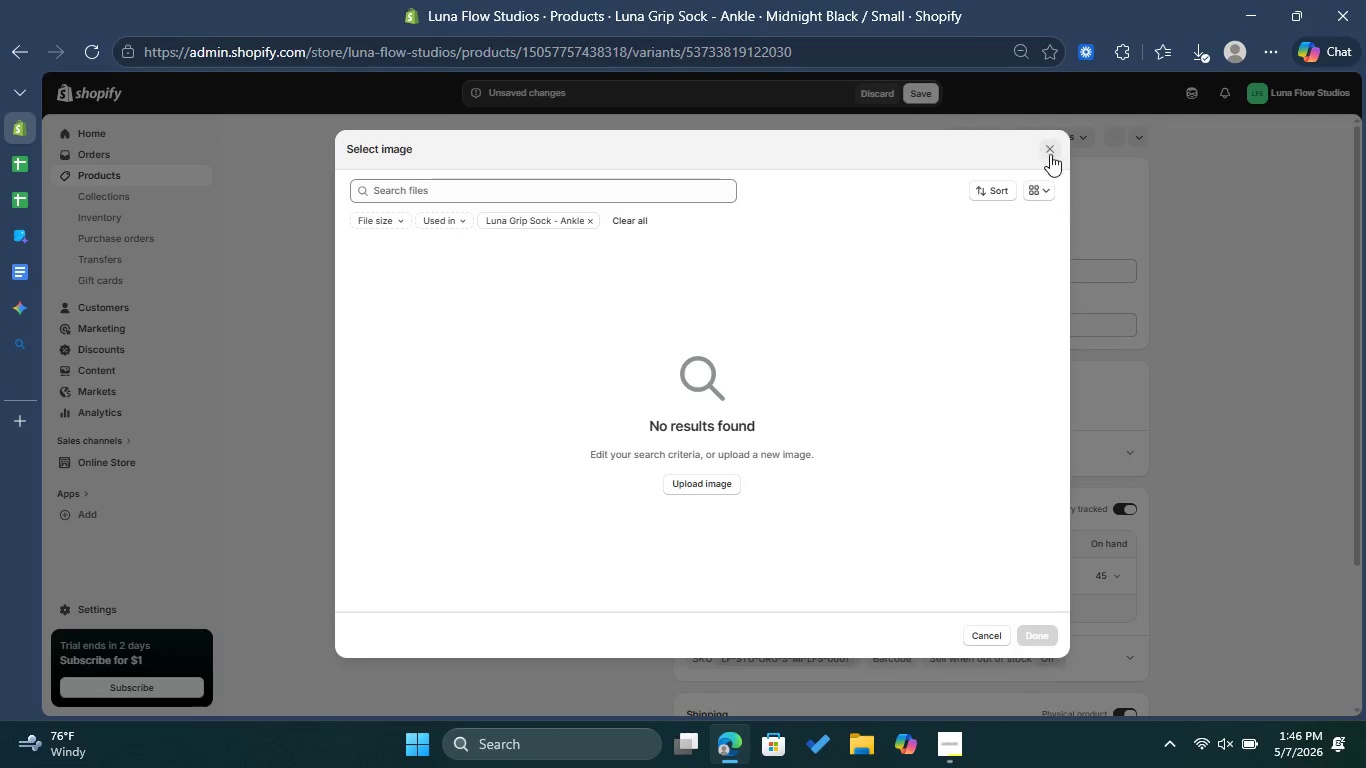 
left_click([1061, 154])
 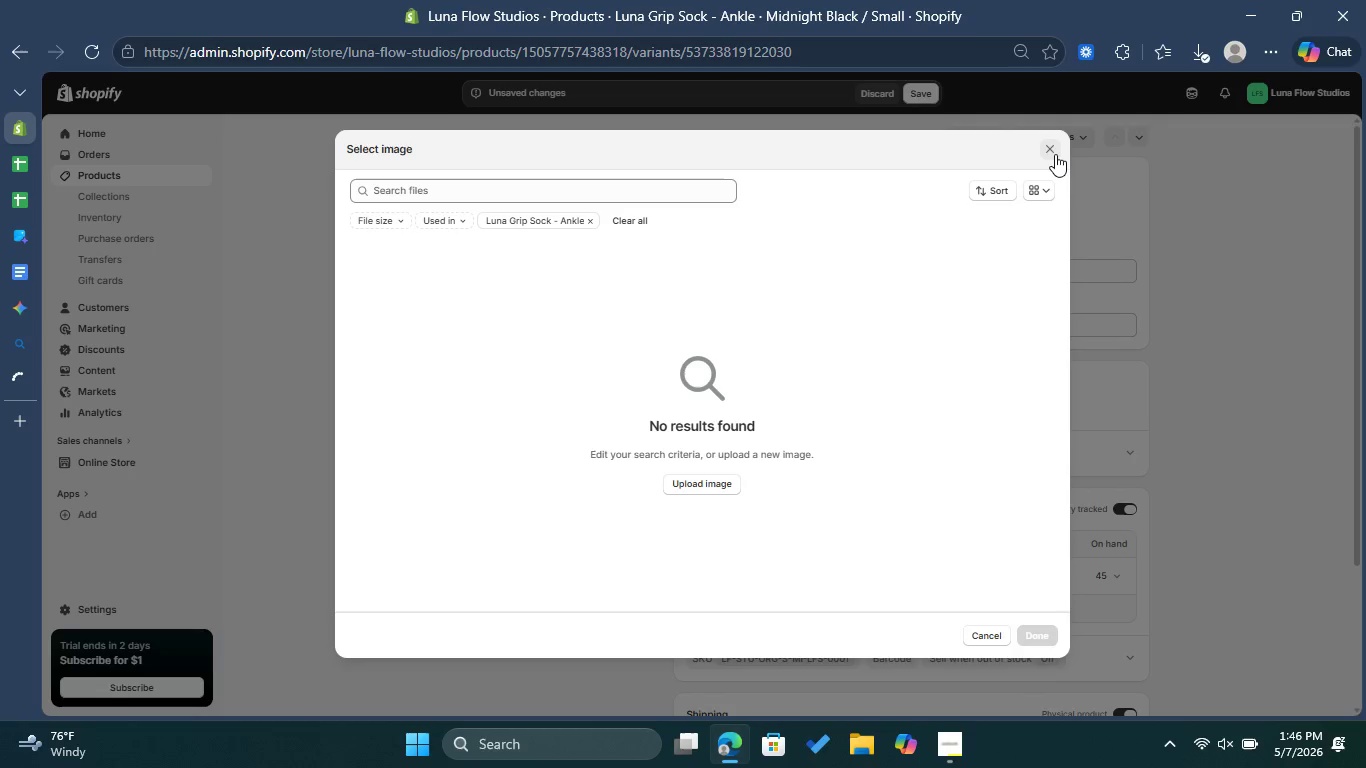 
left_click([1054, 154])
 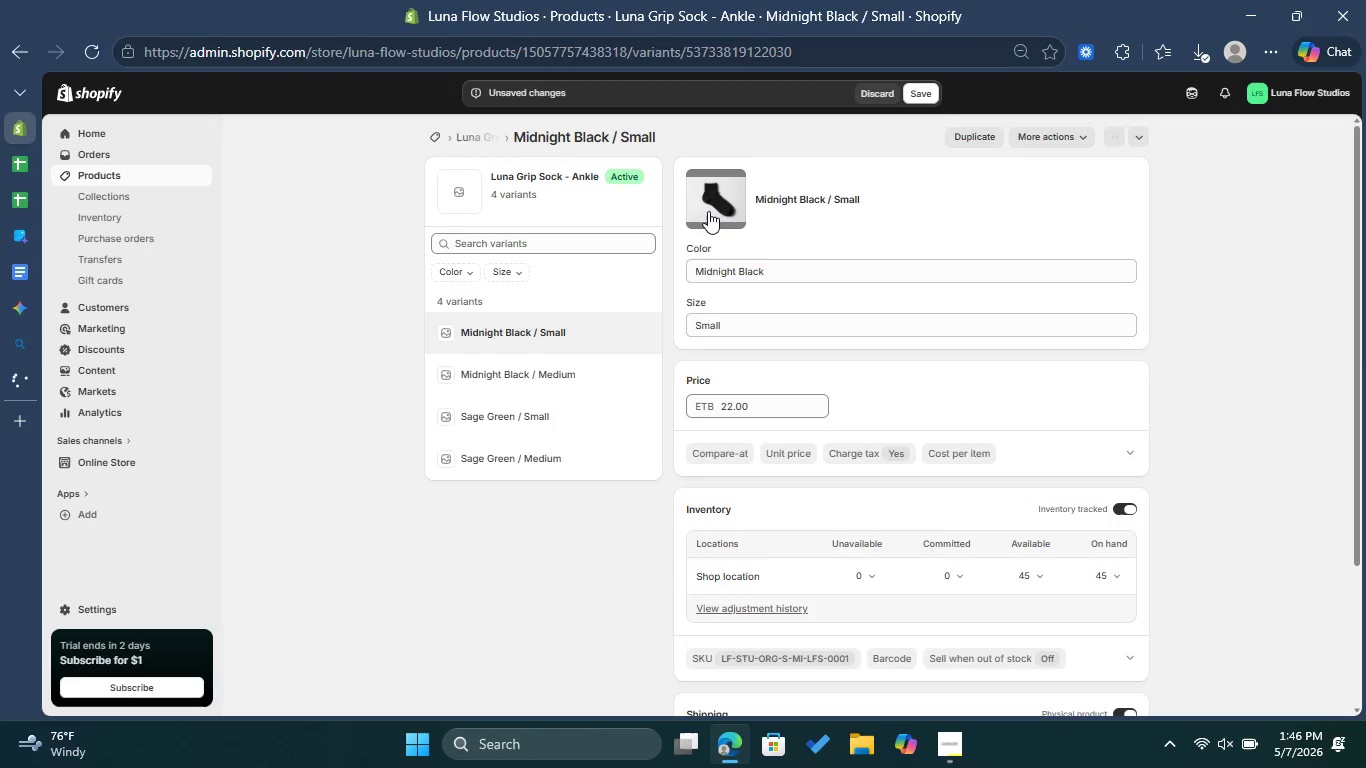 
right_click([714, 204])
 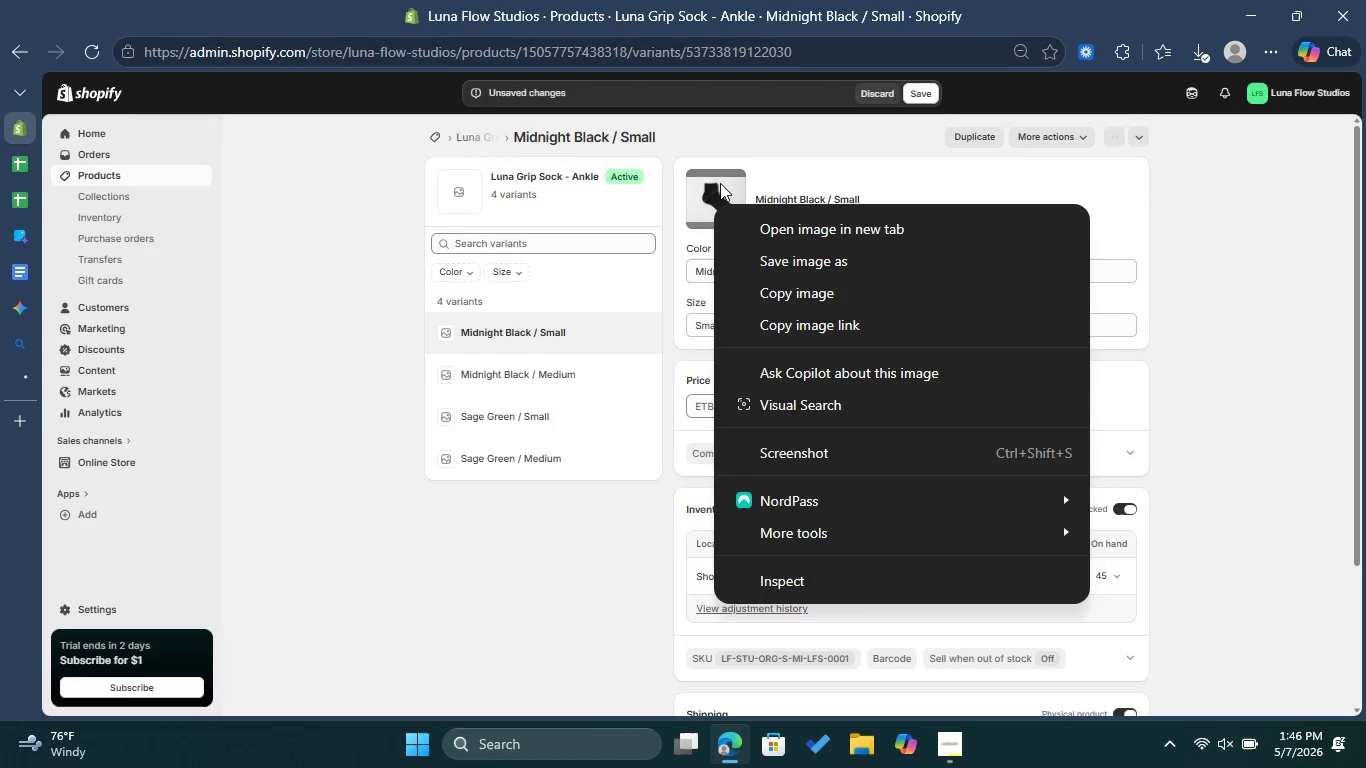 
left_click([720, 183])
 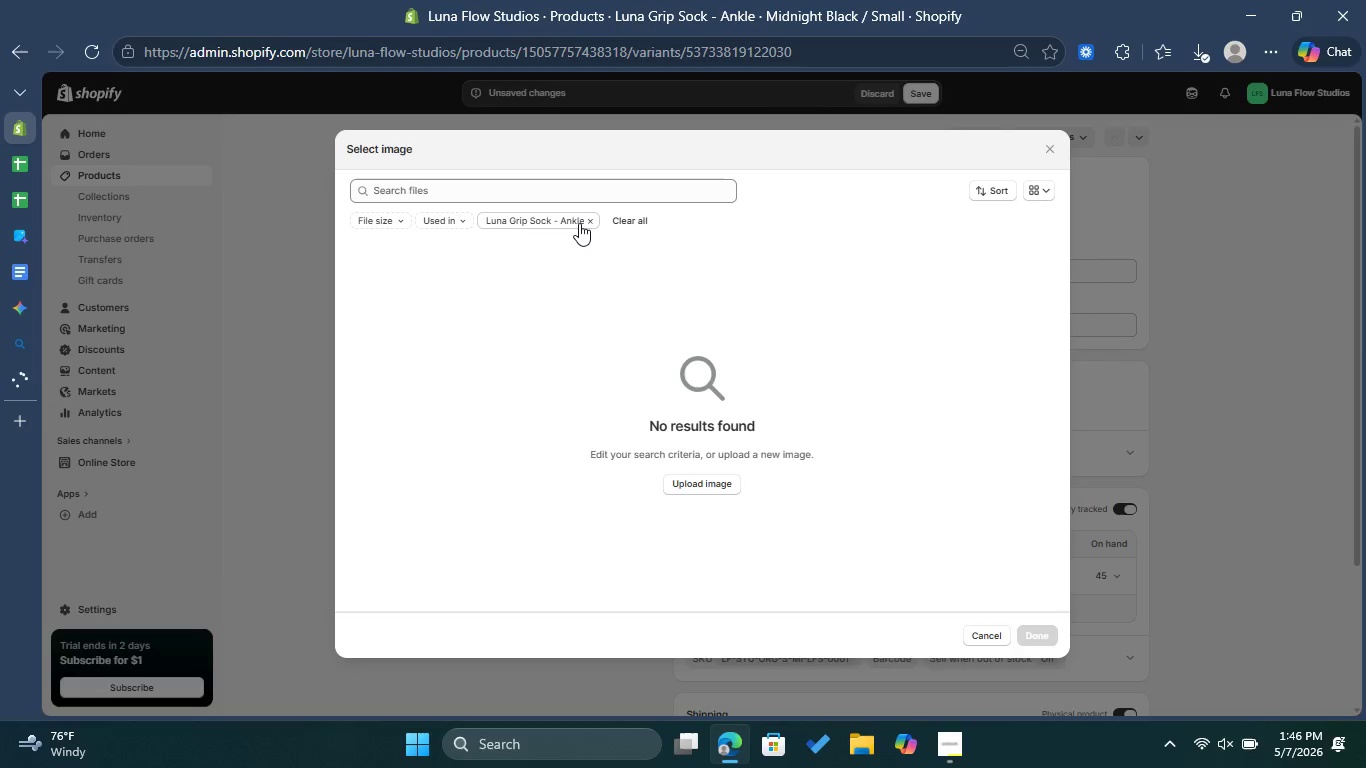 
left_click([586, 217])
 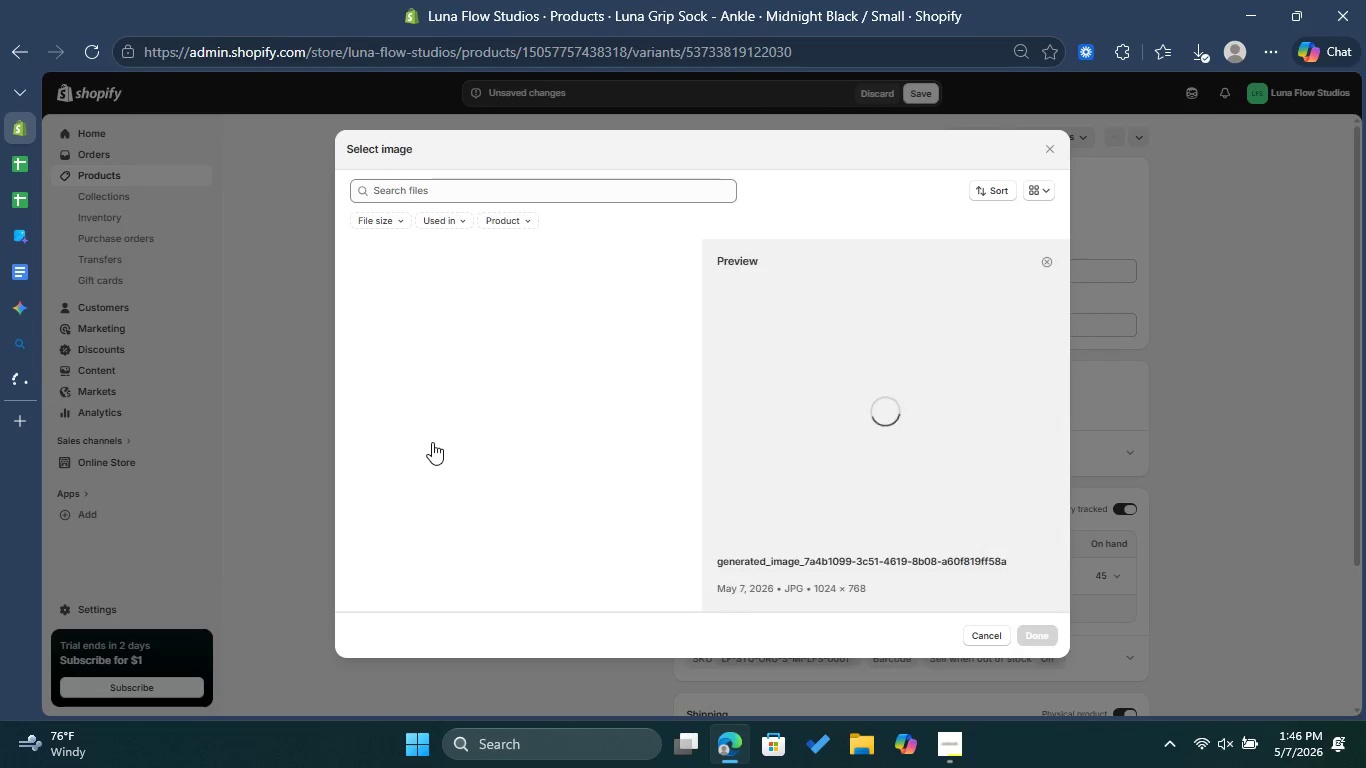 
wait(5.38)
 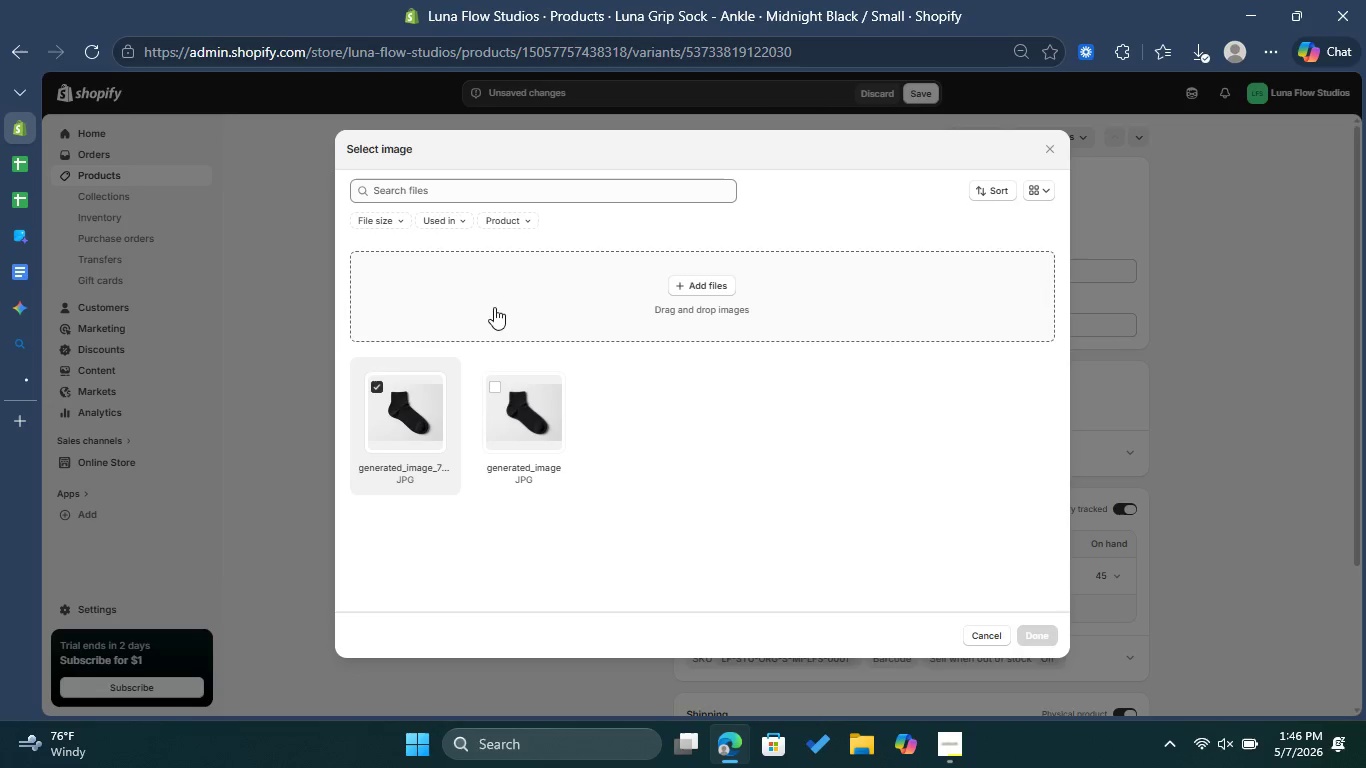 
scroll: coordinate [987, 419], scroll_direction: down, amount: 4.0
 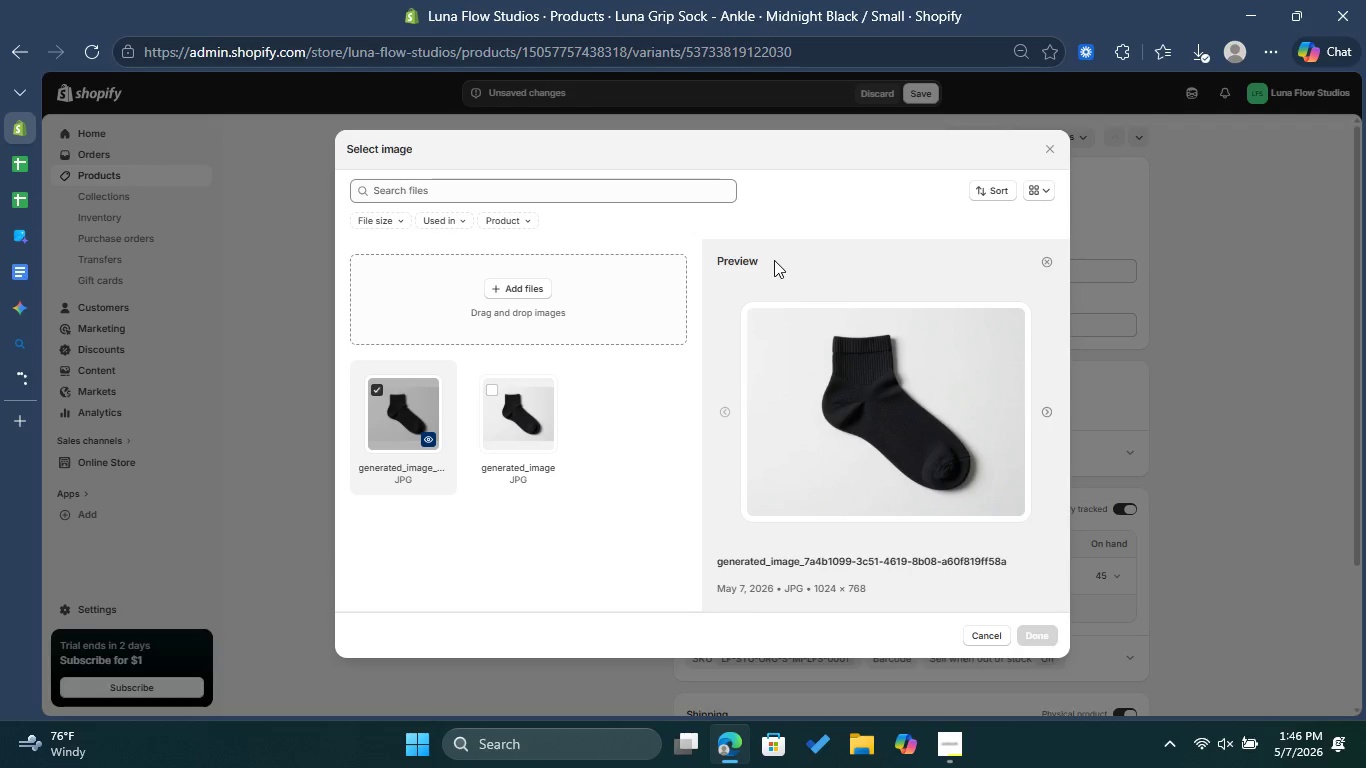 
right_click([892, 550])
 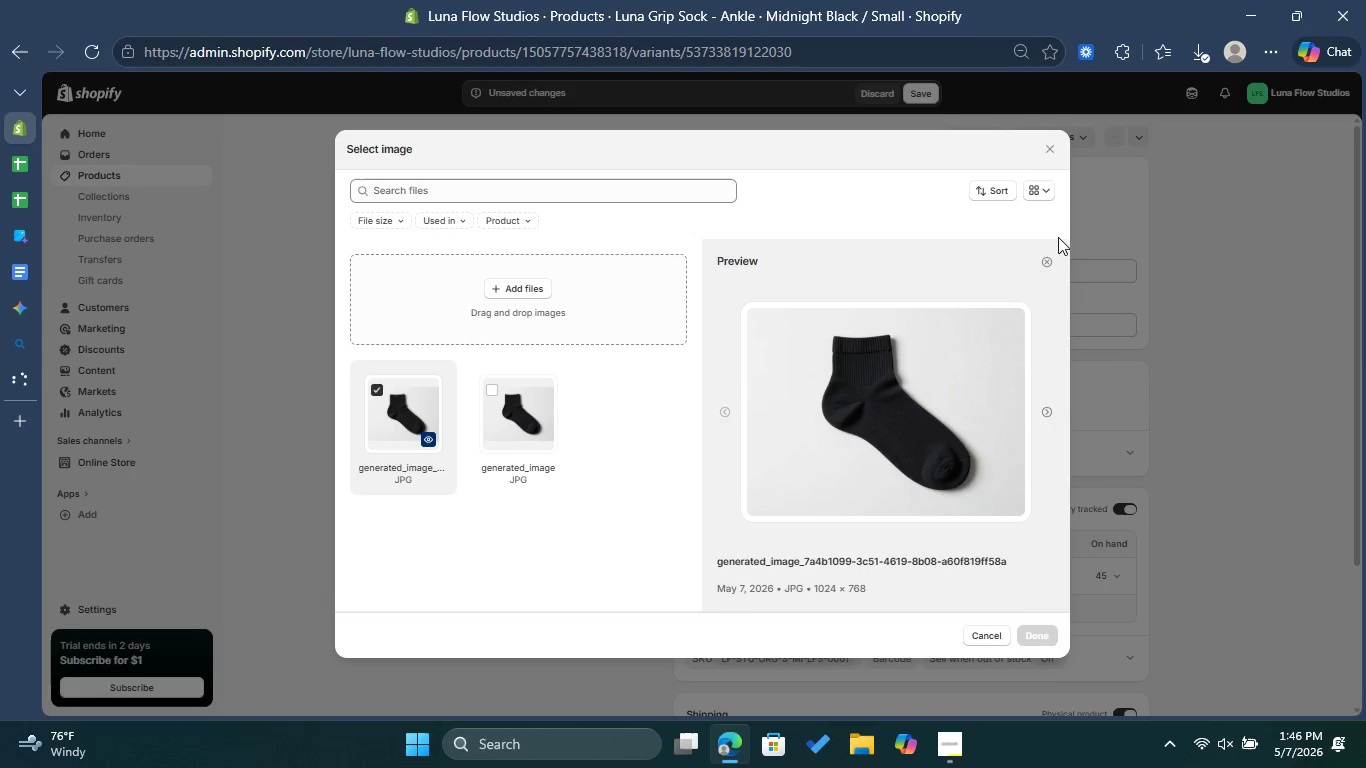 
left_click([1047, 257])
 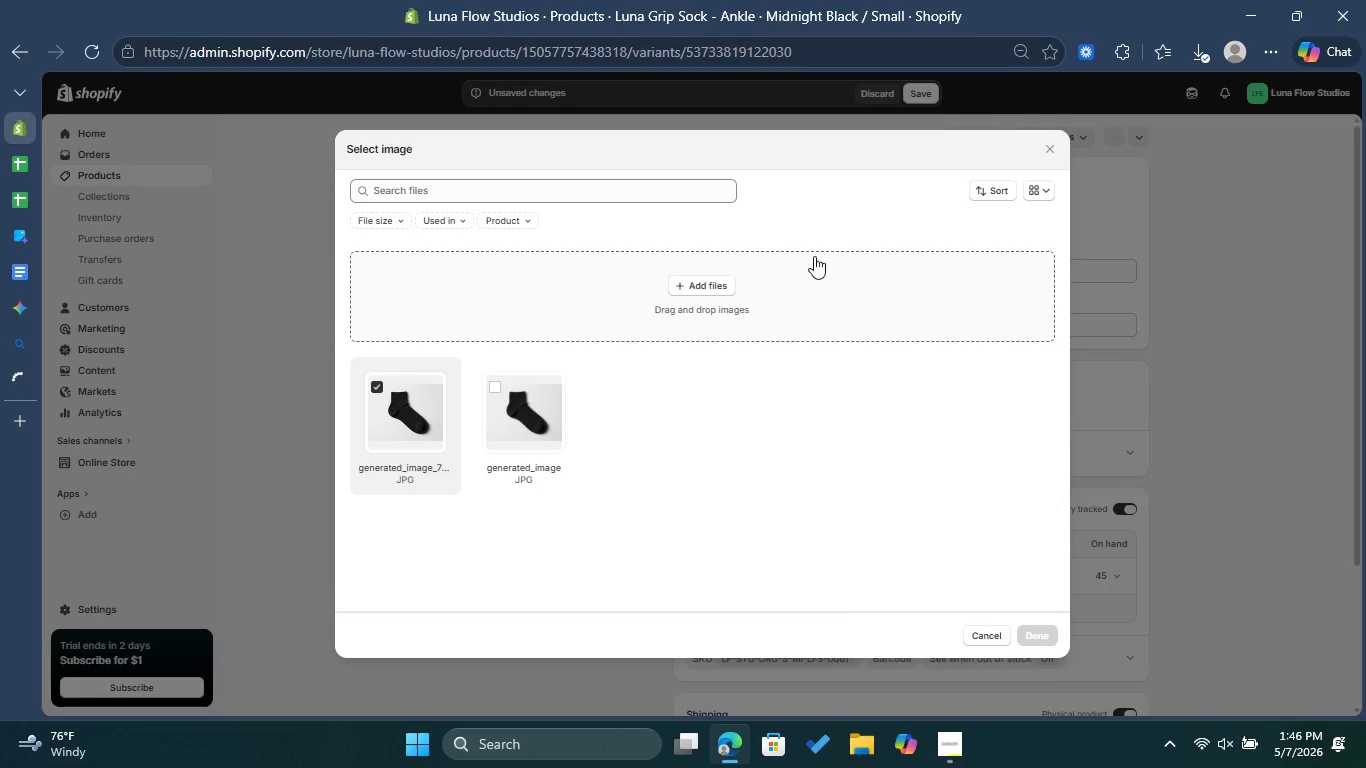 
left_click([1045, 146])
 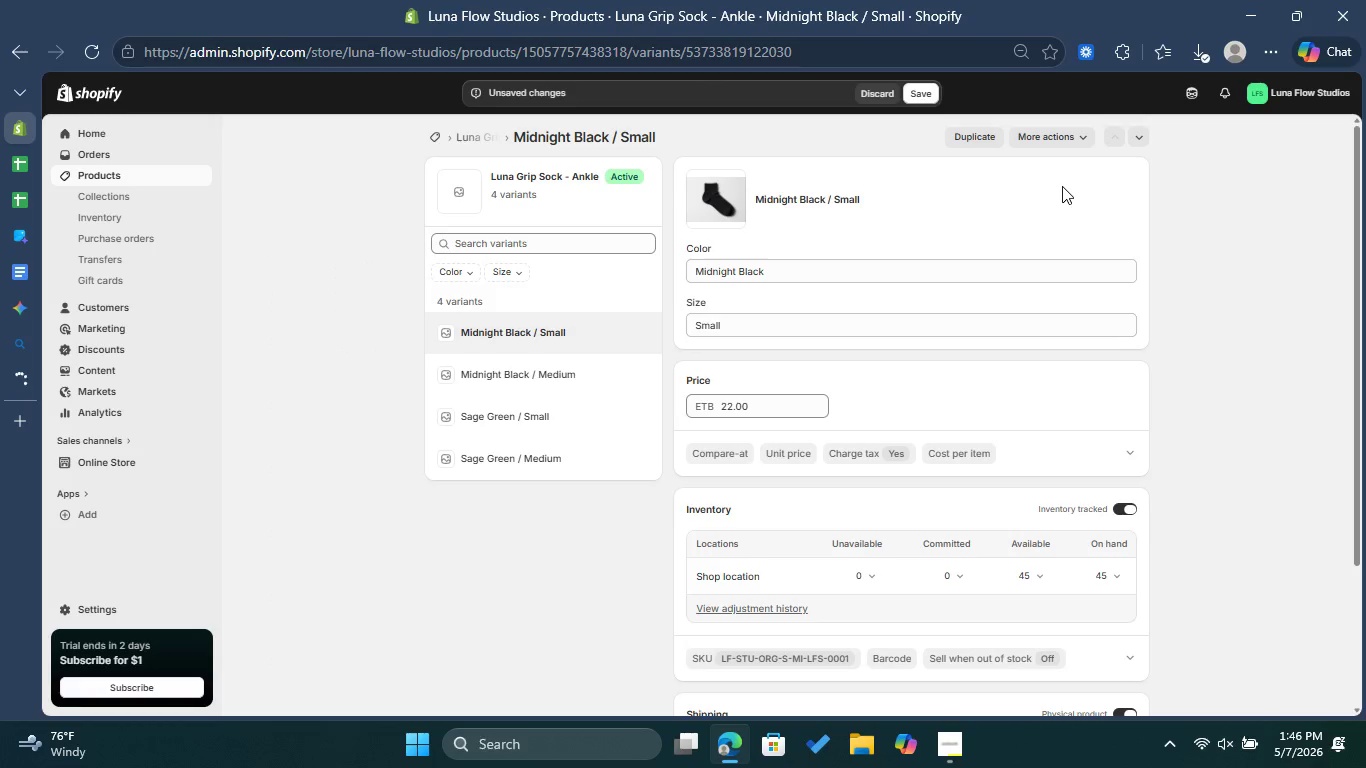 
scroll: coordinate [1051, 276], scroll_direction: down, amount: 3.0
 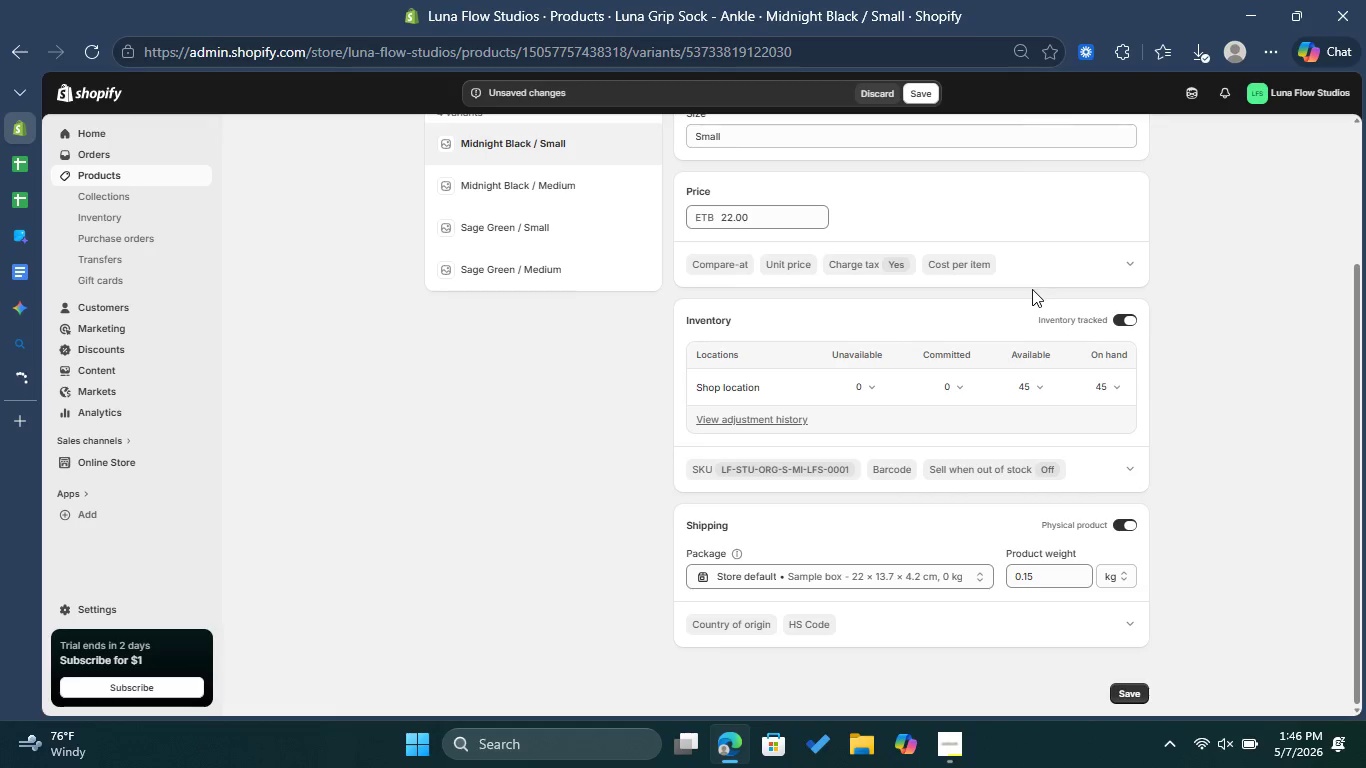 
wait(10.63)
 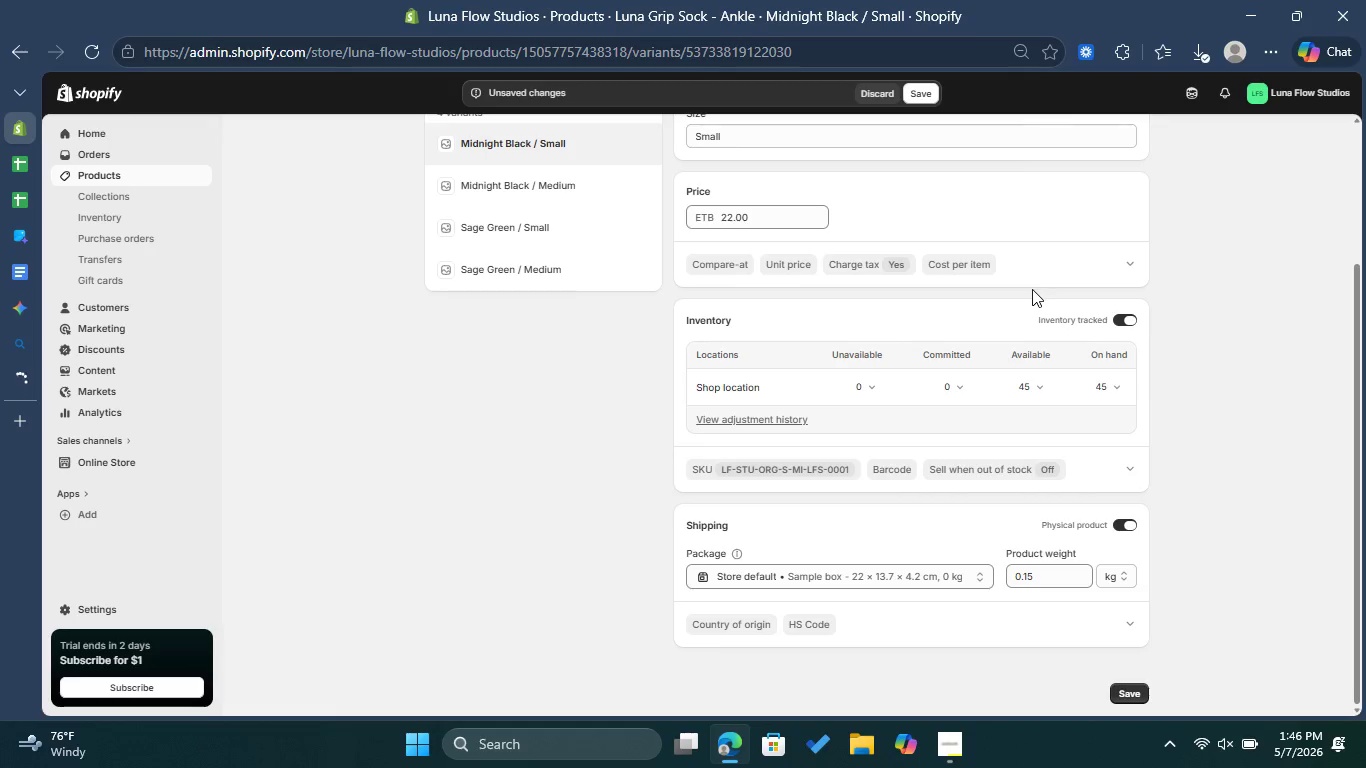 
left_click([56, 375])
 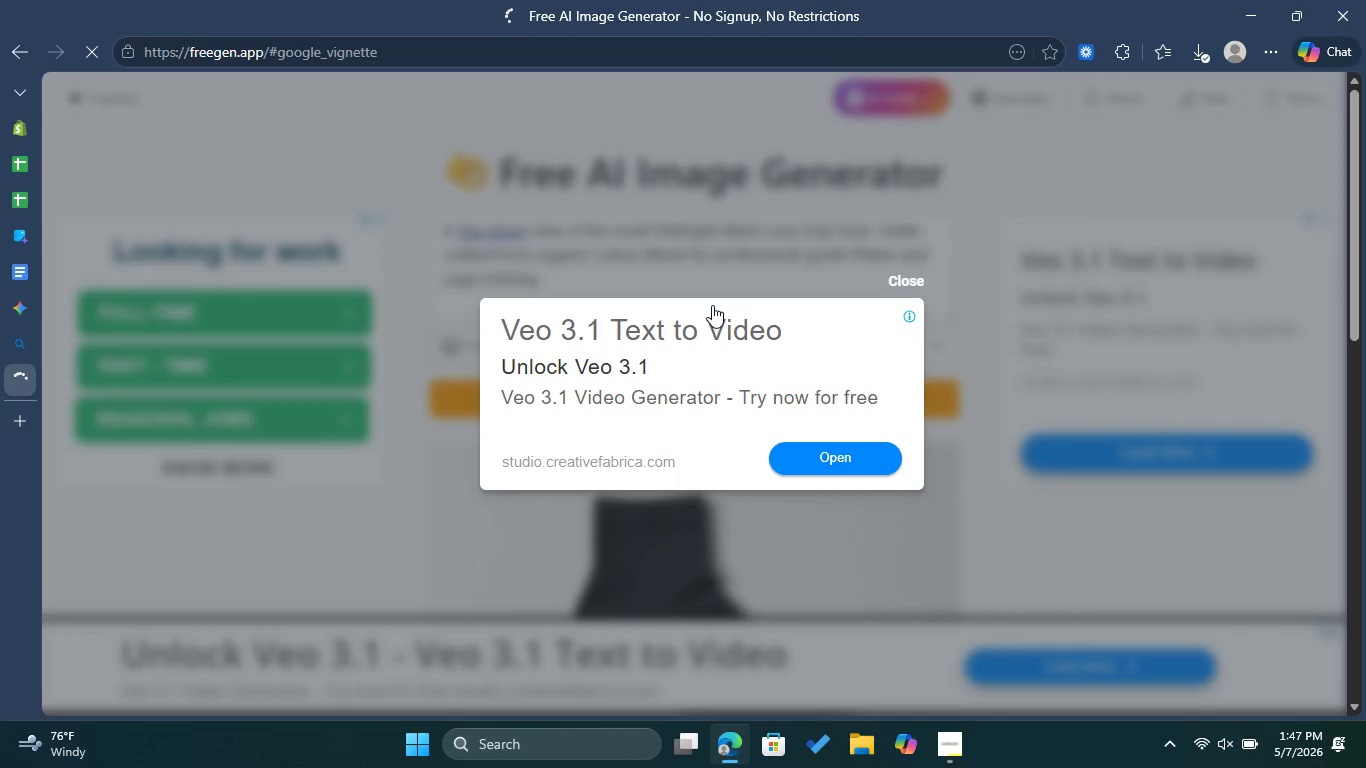 
left_click([917, 277])
 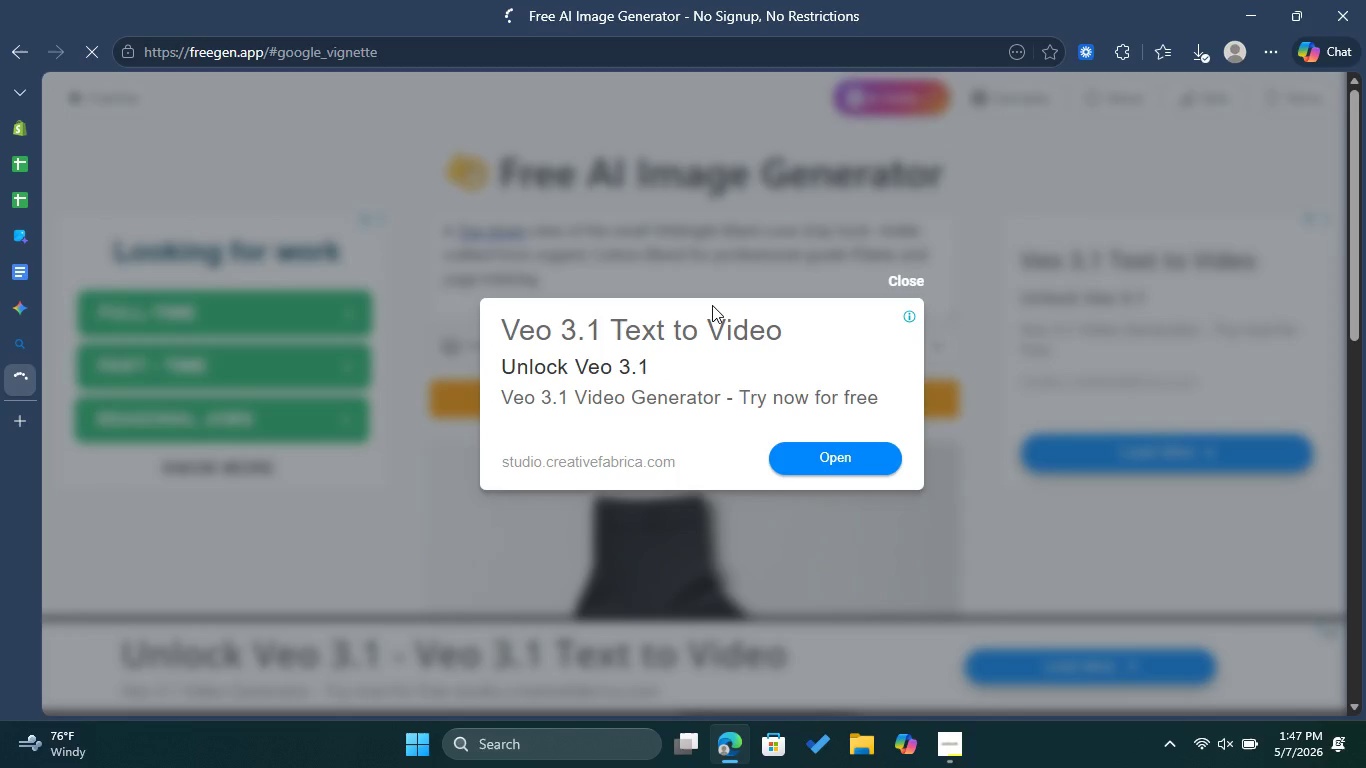 
left_click([905, 281])
 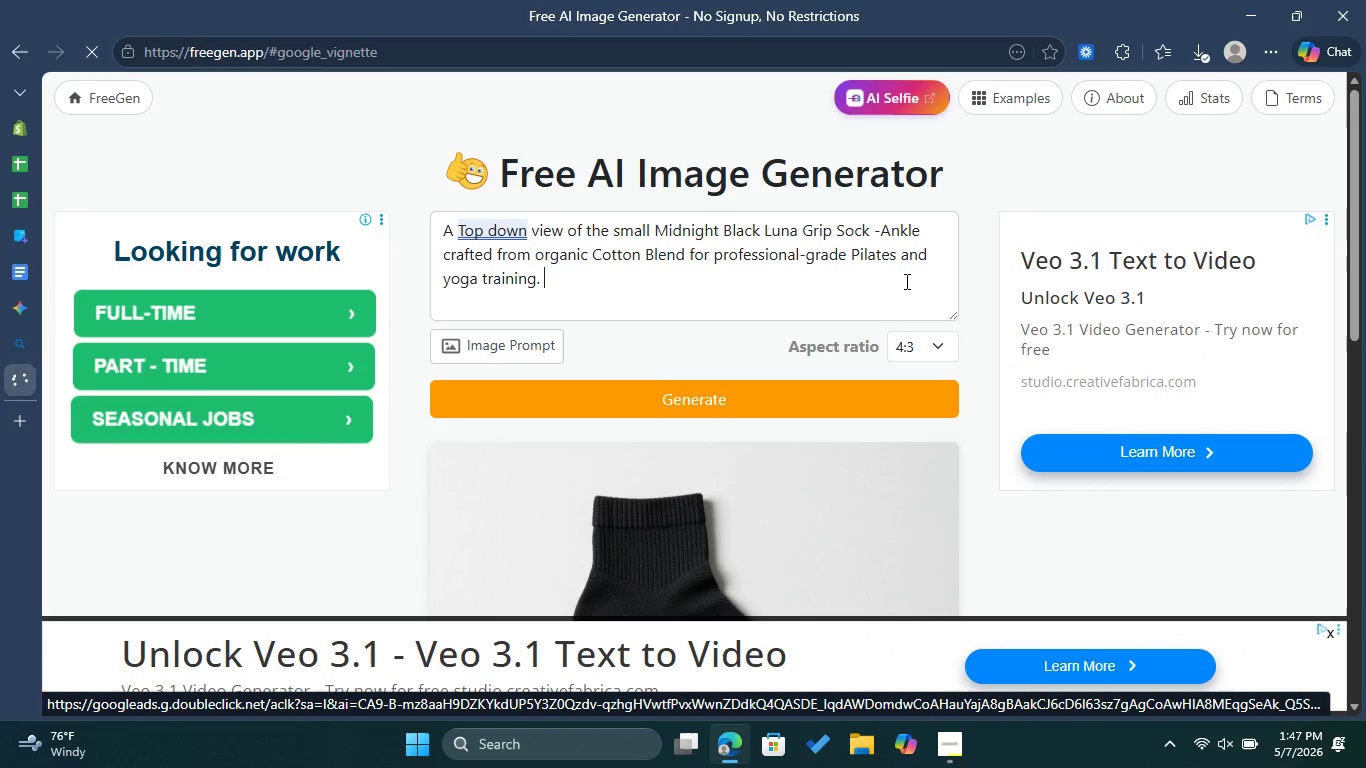 
wait(25.2)
 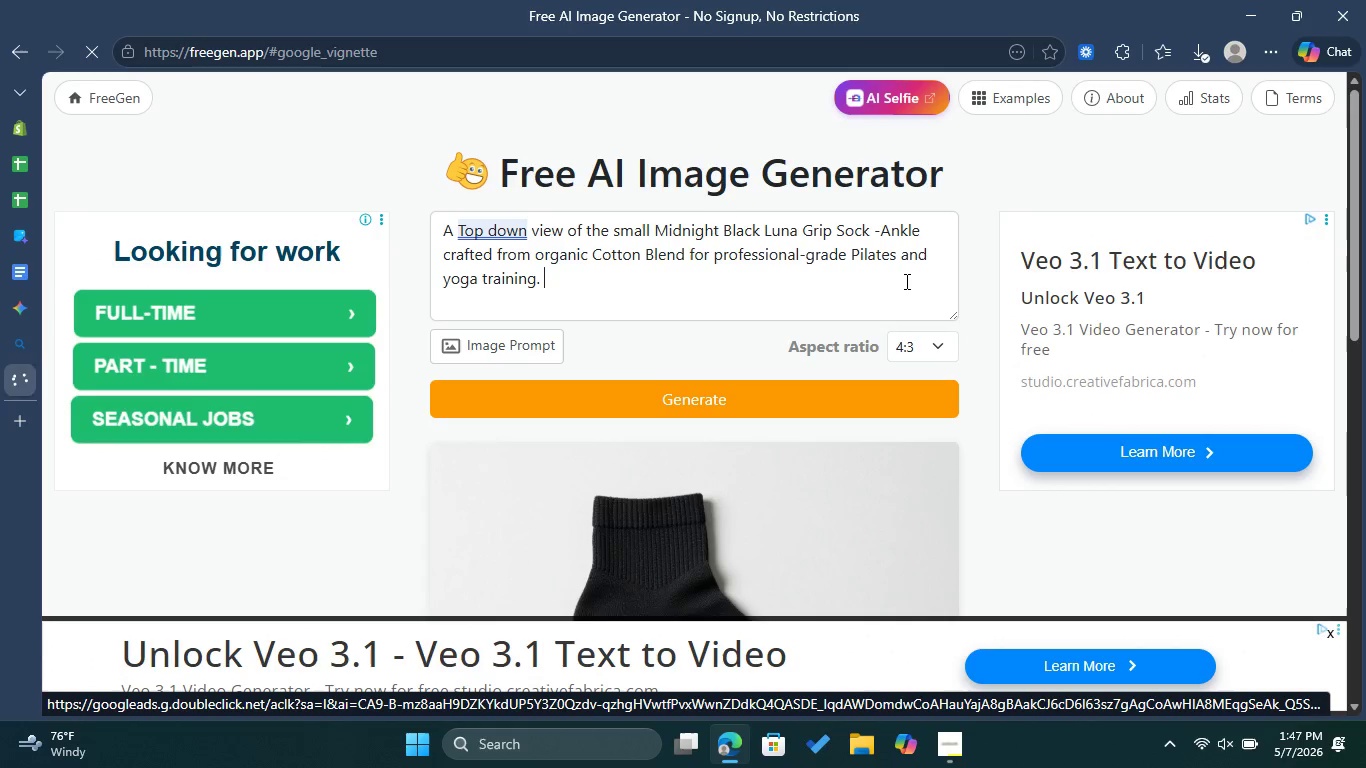 
left_click_drag(start_coordinate=[653, 227], to_coordinate=[619, 227])
 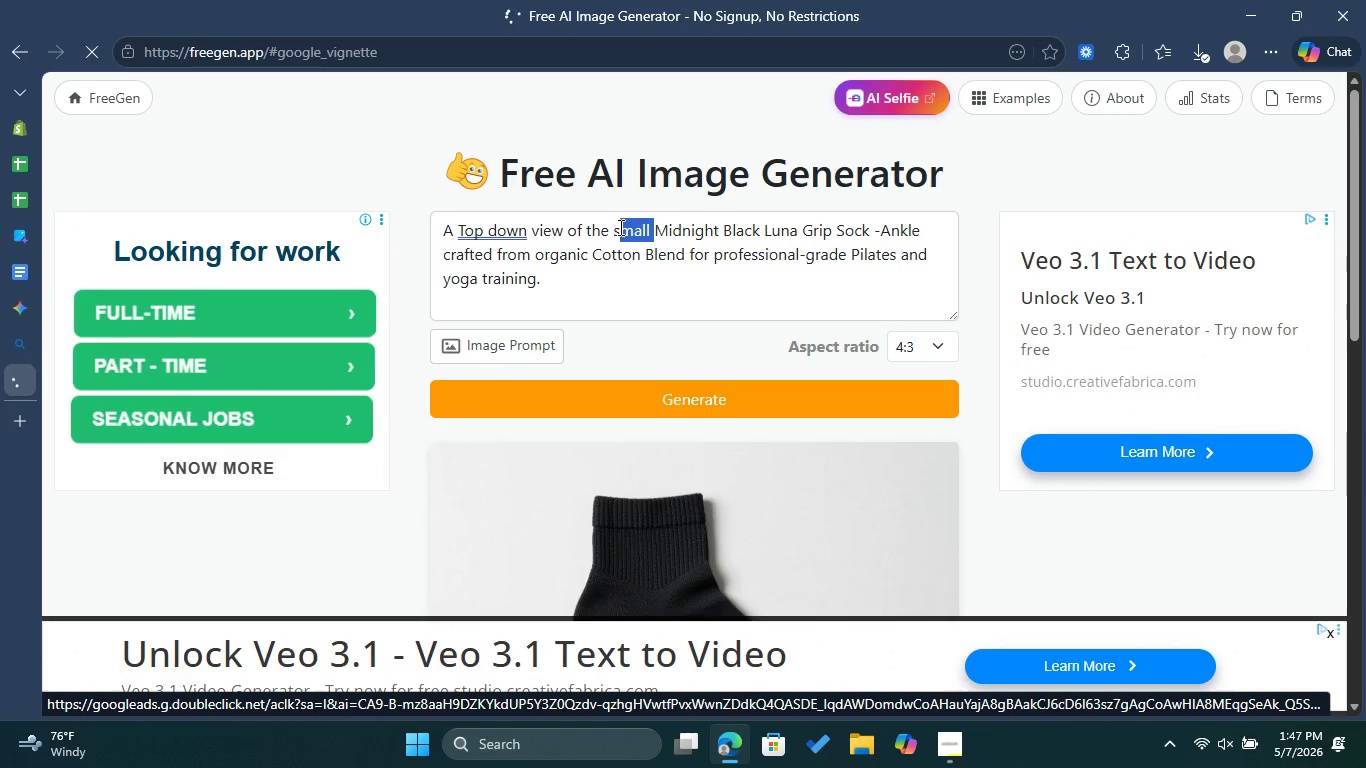 
key(Backspace)
key(Backspace)
type(Medium )
 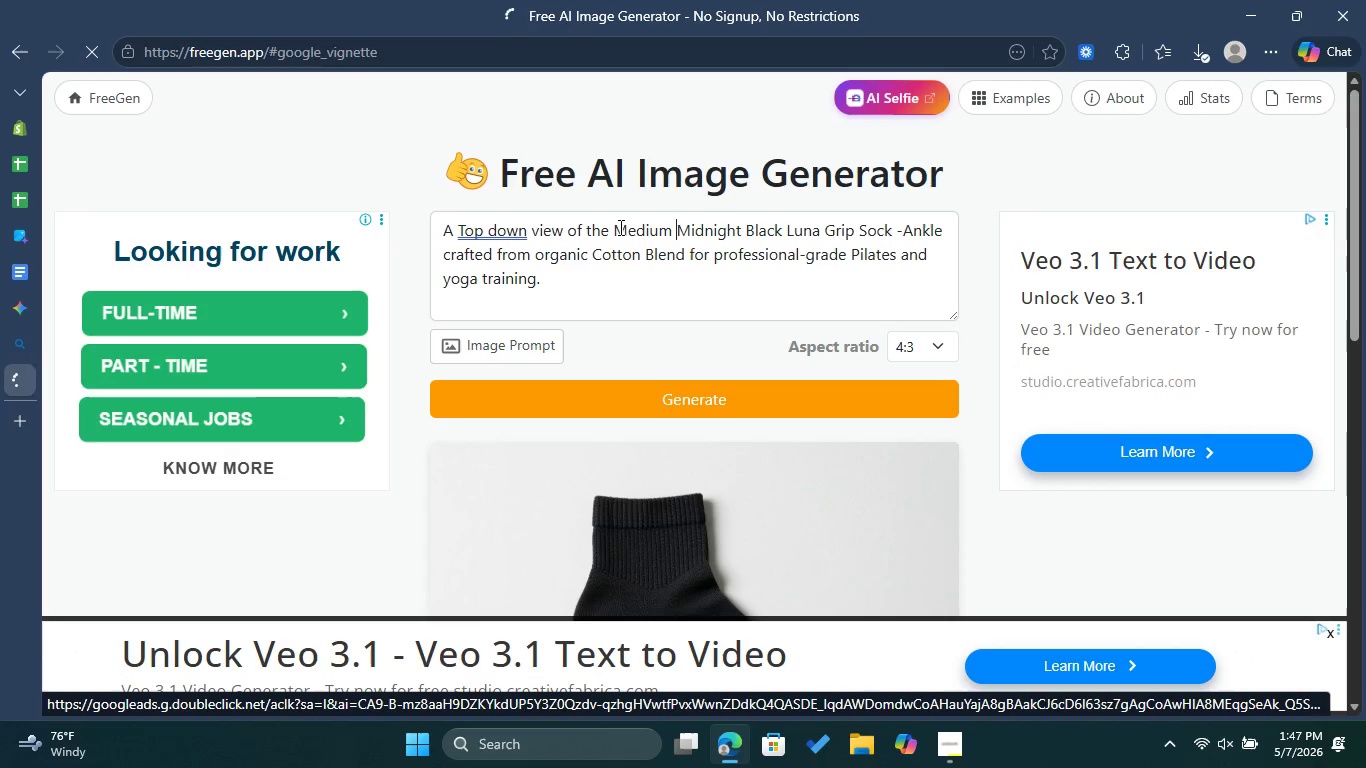 
wait(8.44)
 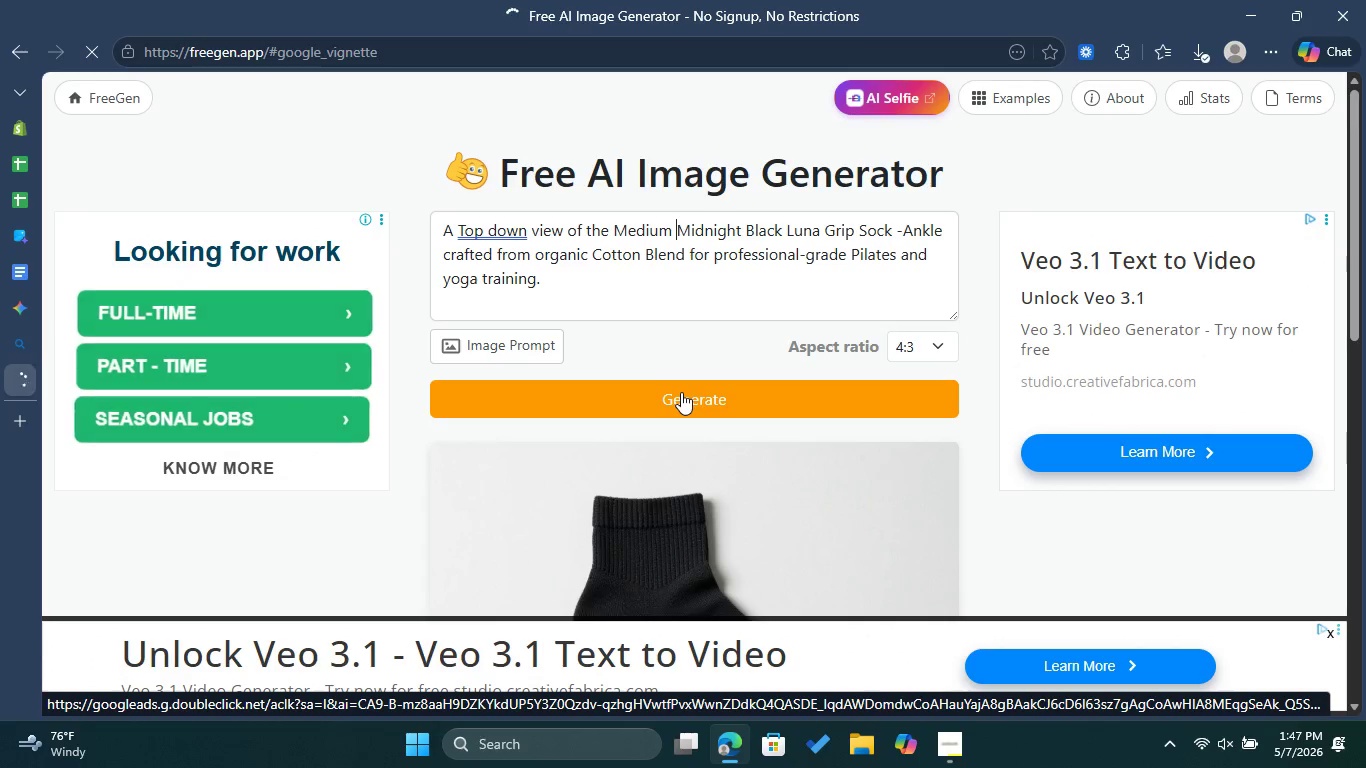 
left_click([681, 392])
 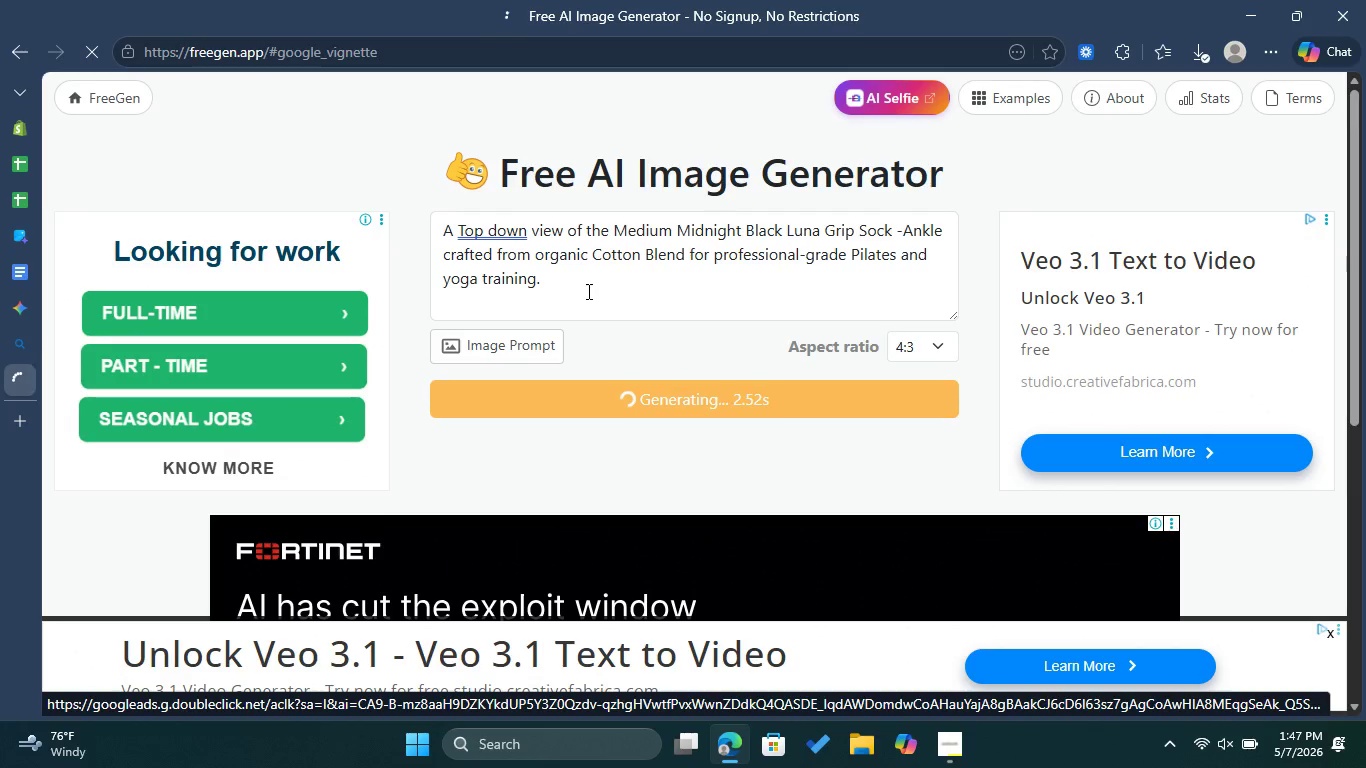 
left_click([27, 125])
 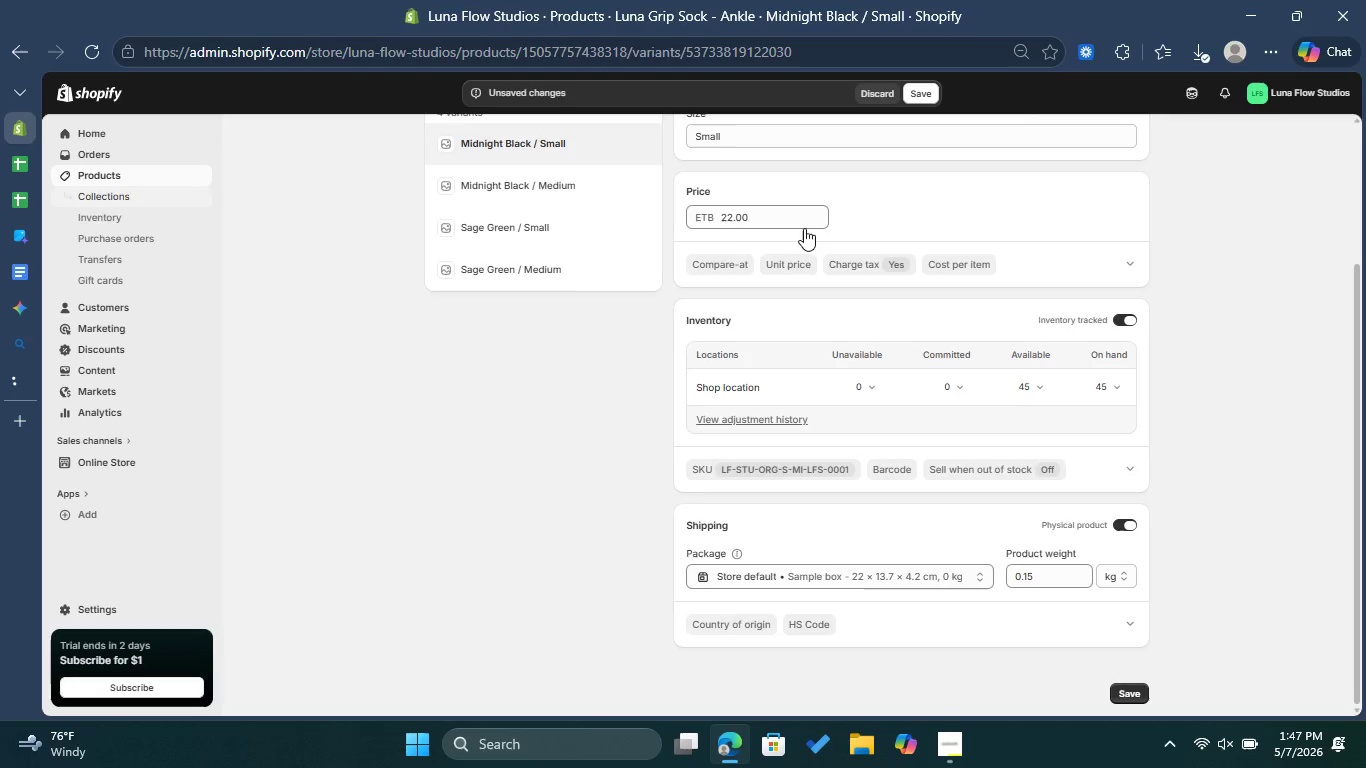 
scroll: coordinate [893, 258], scroll_direction: up, amount: 6.0
 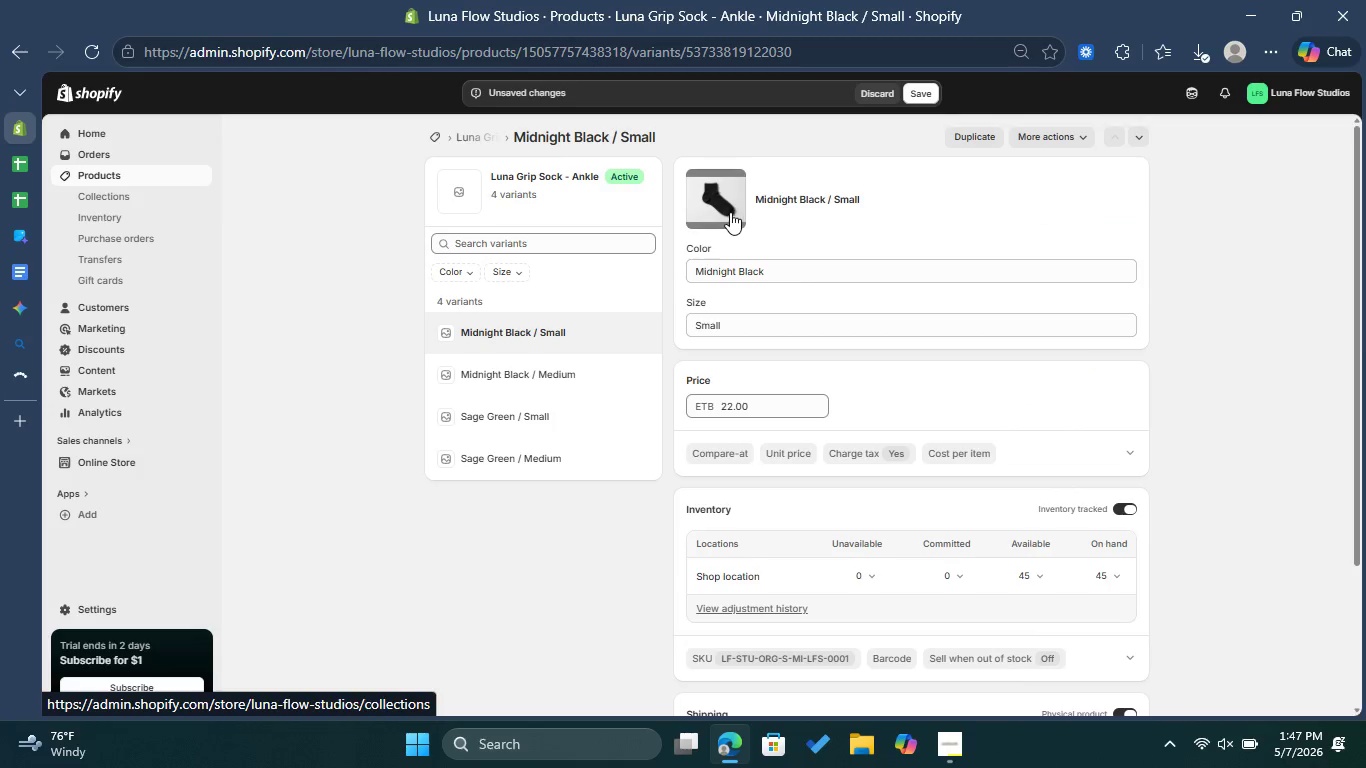 
left_click([730, 212])
 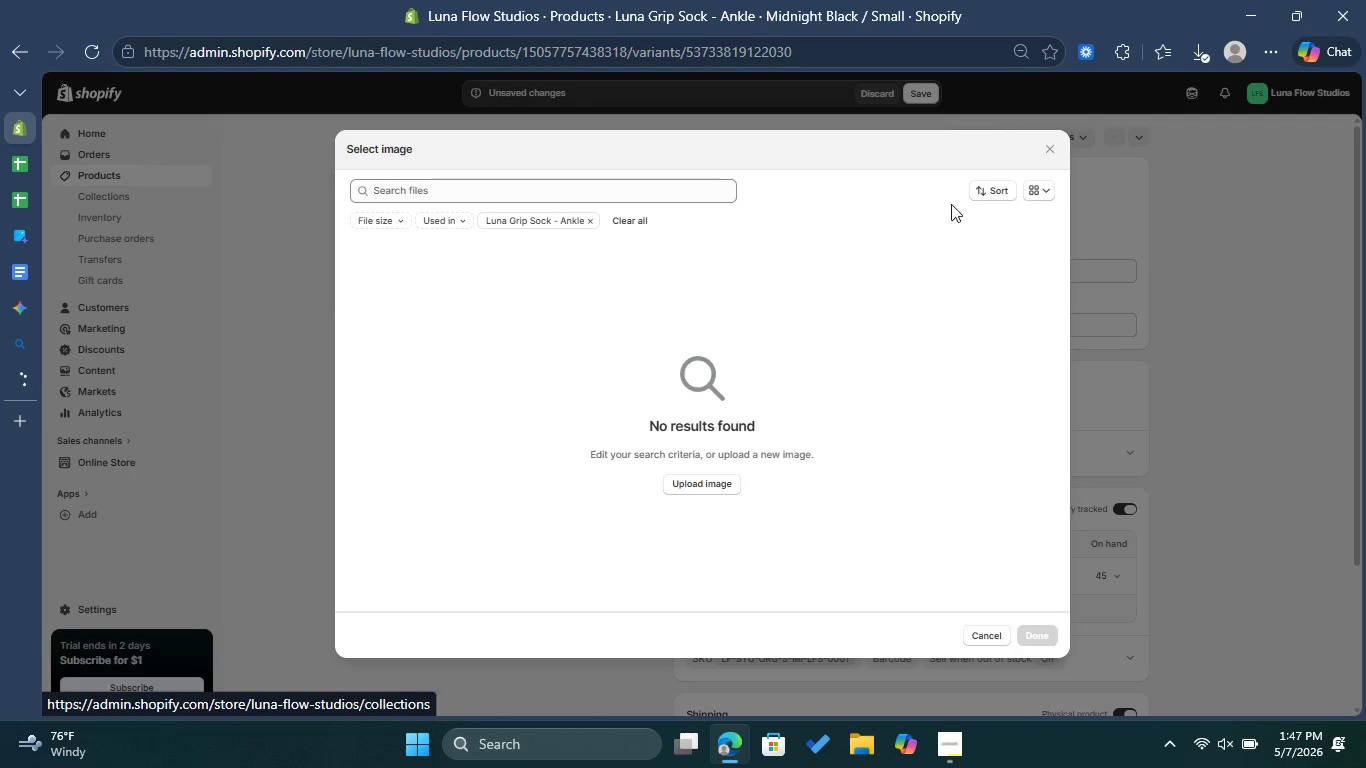 
left_click([1045, 153])
 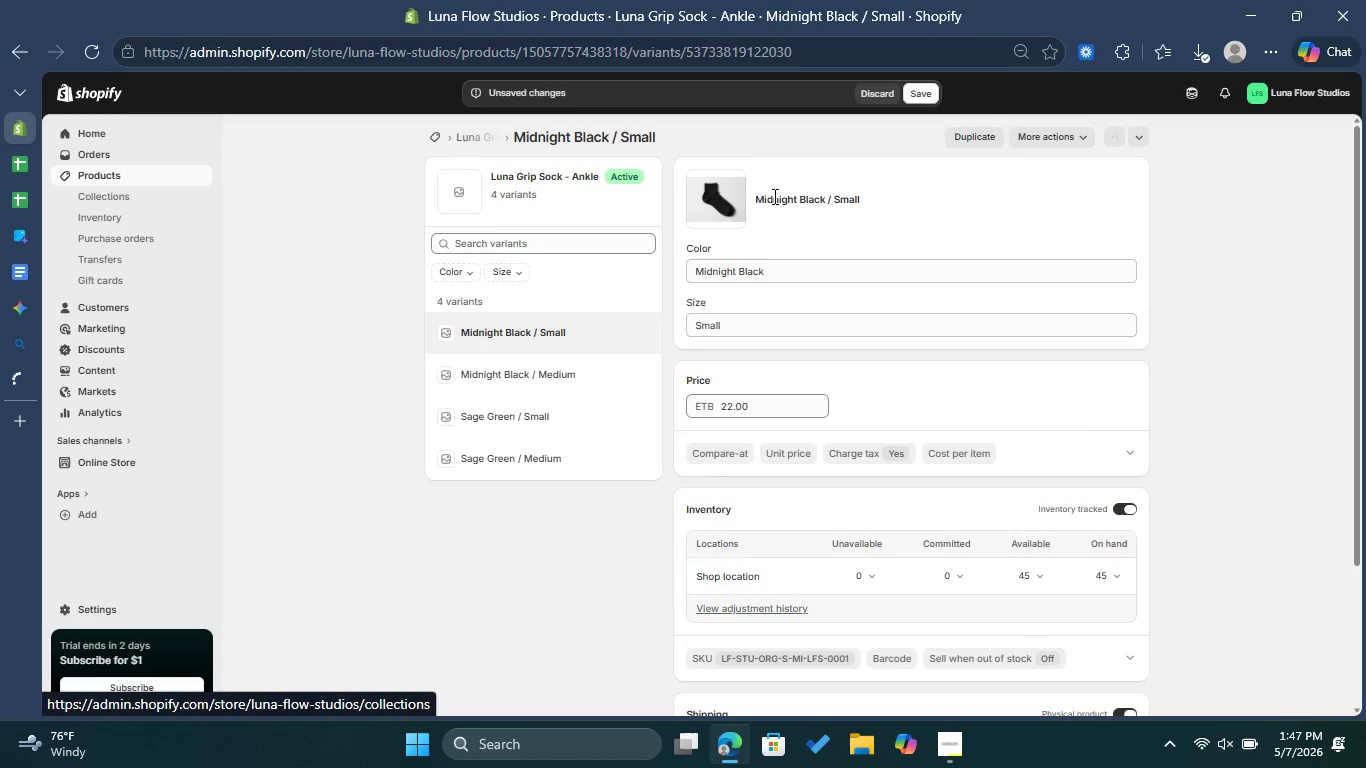 
left_click([737, 202])
 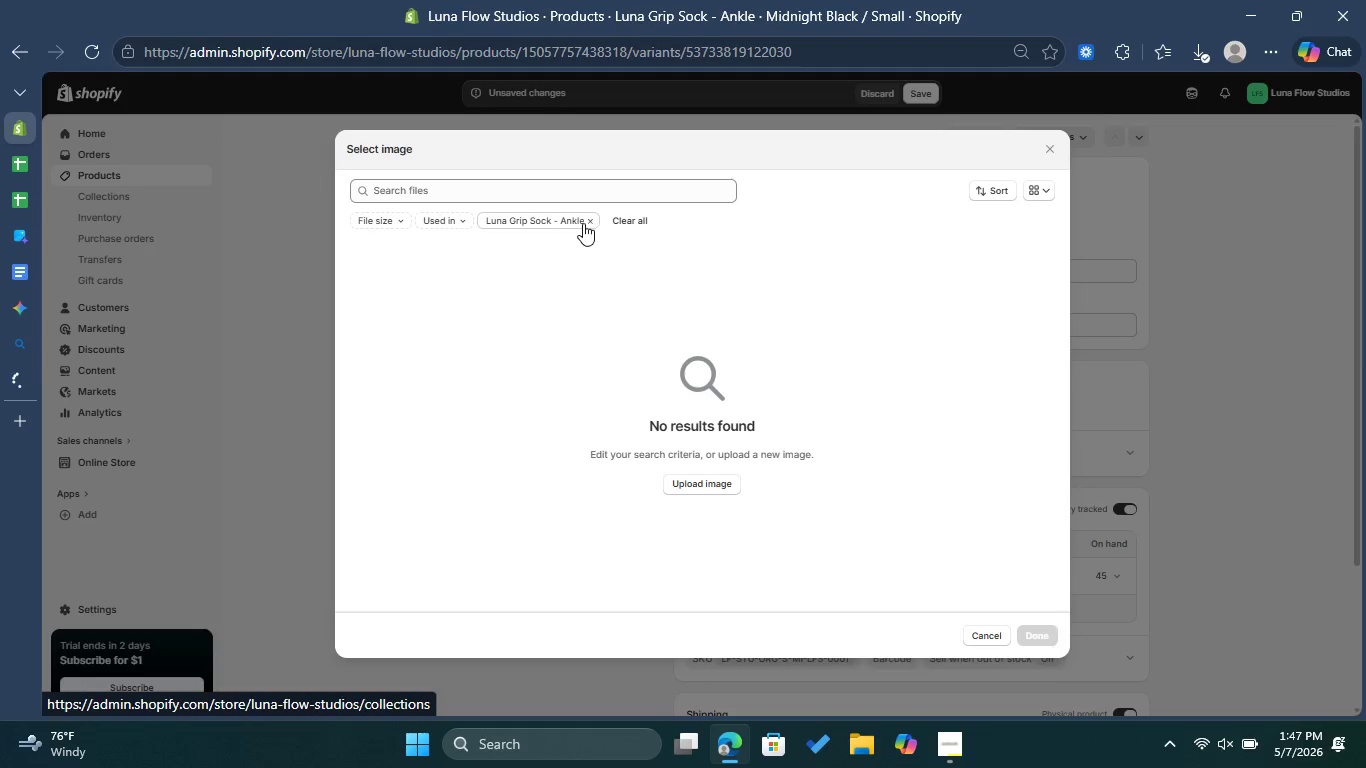 
left_click([589, 219])
 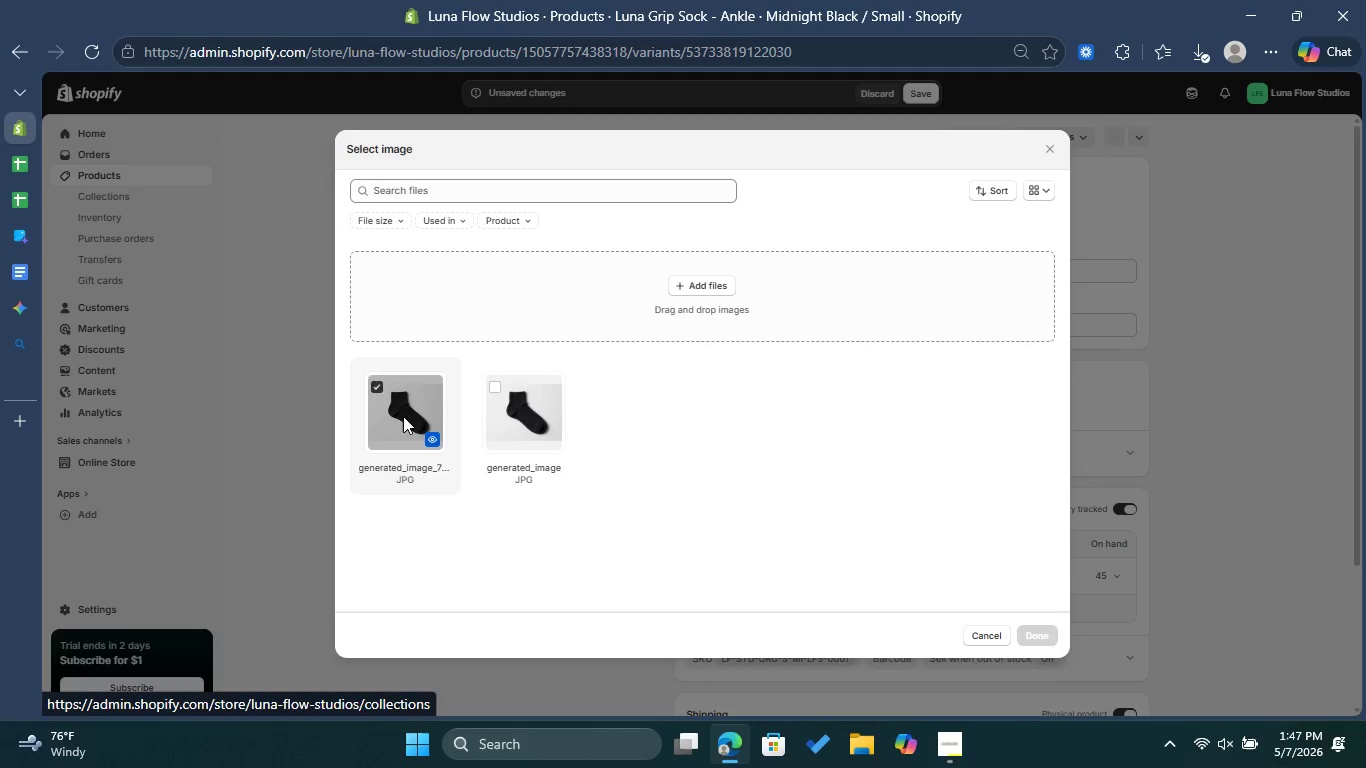 
right_click([405, 416])
 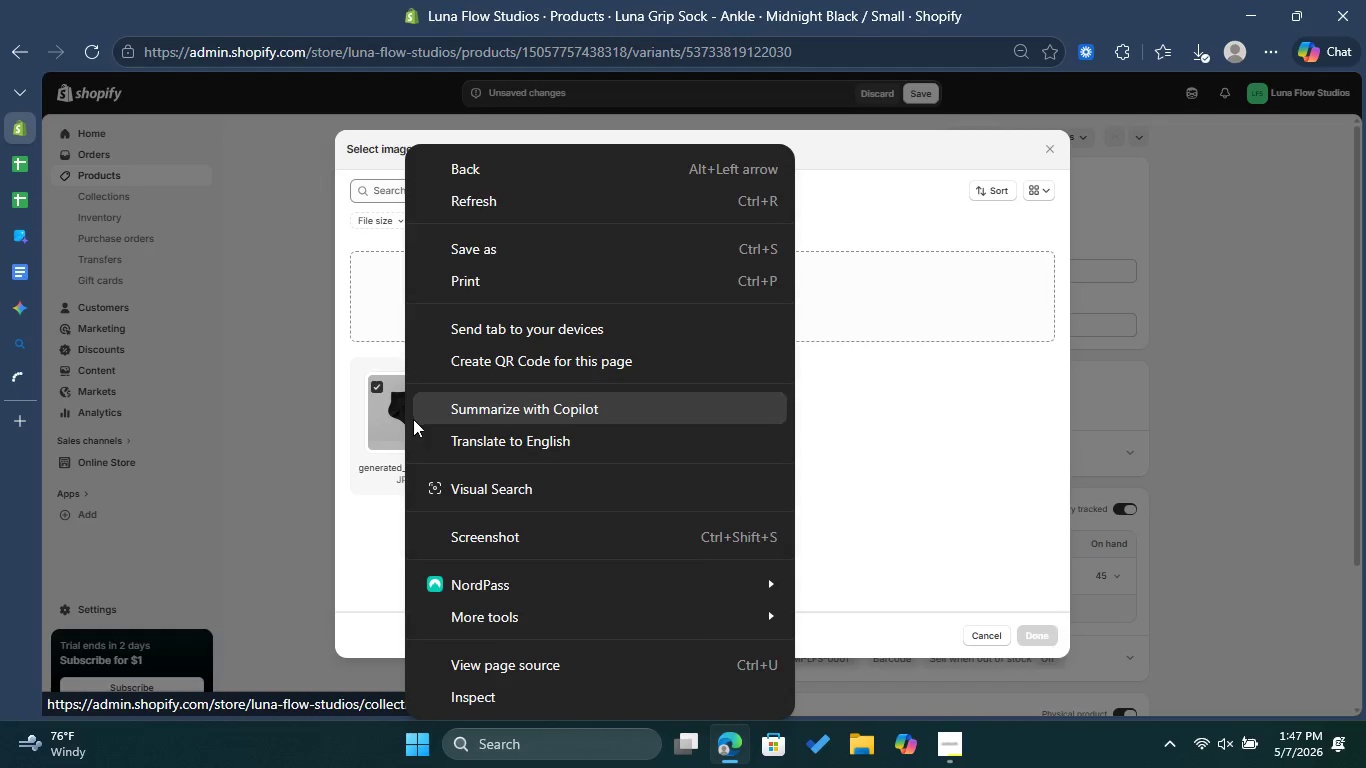 
left_click([385, 416])
 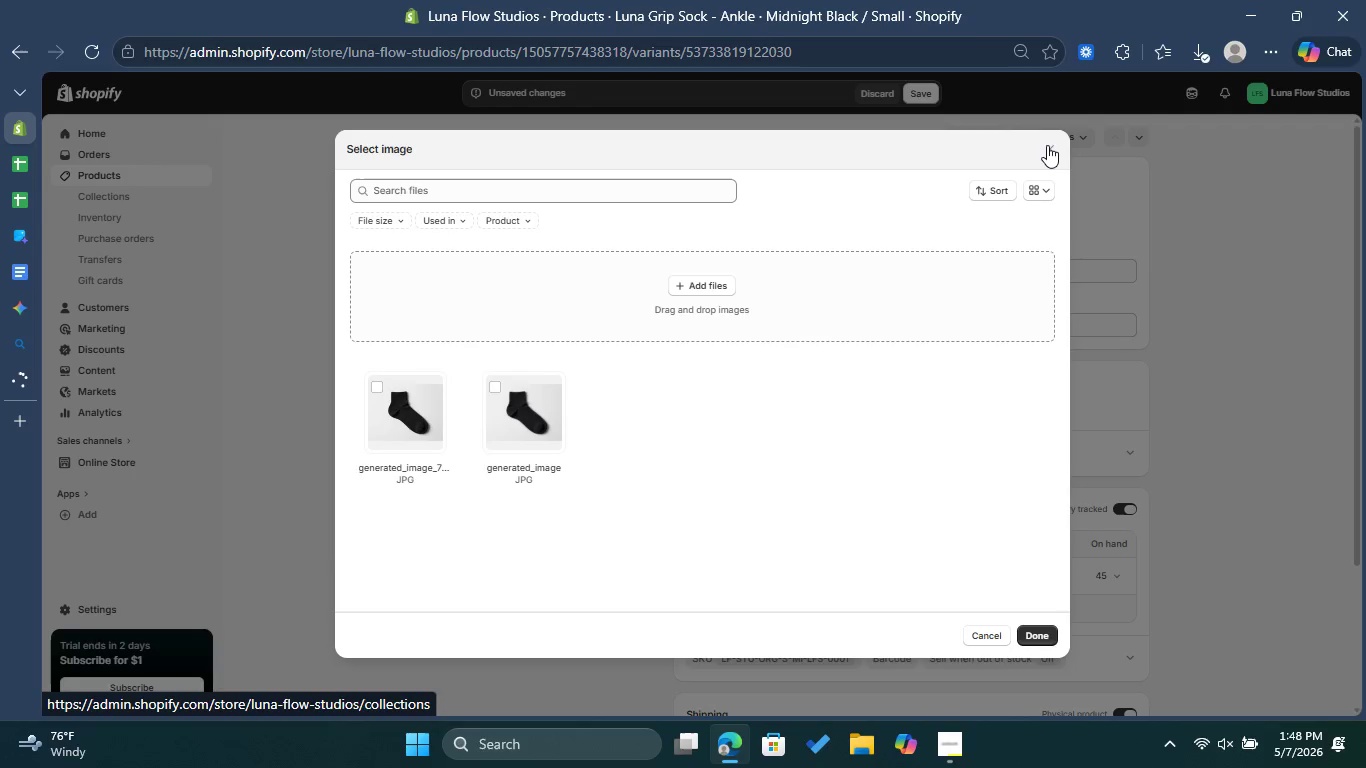 
left_click([1047, 145])
 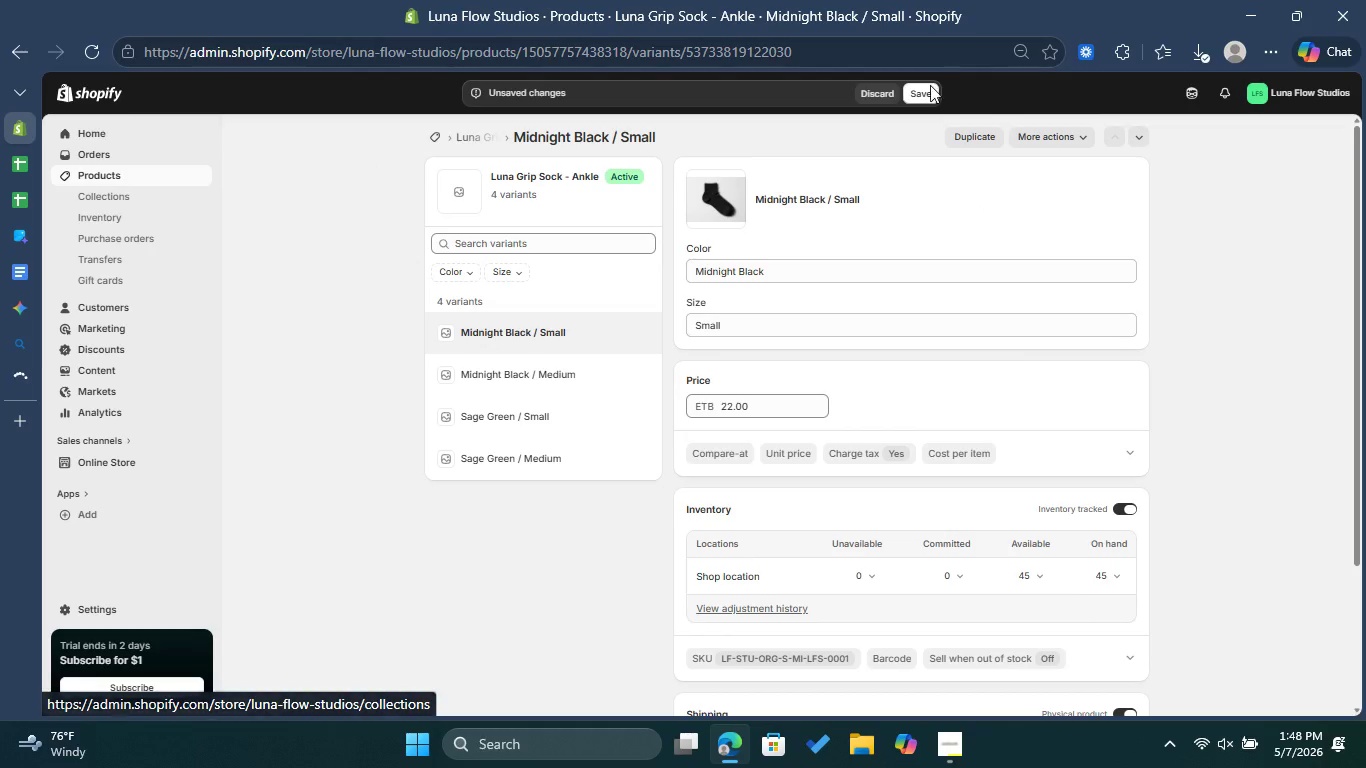 
left_click([930, 87])
 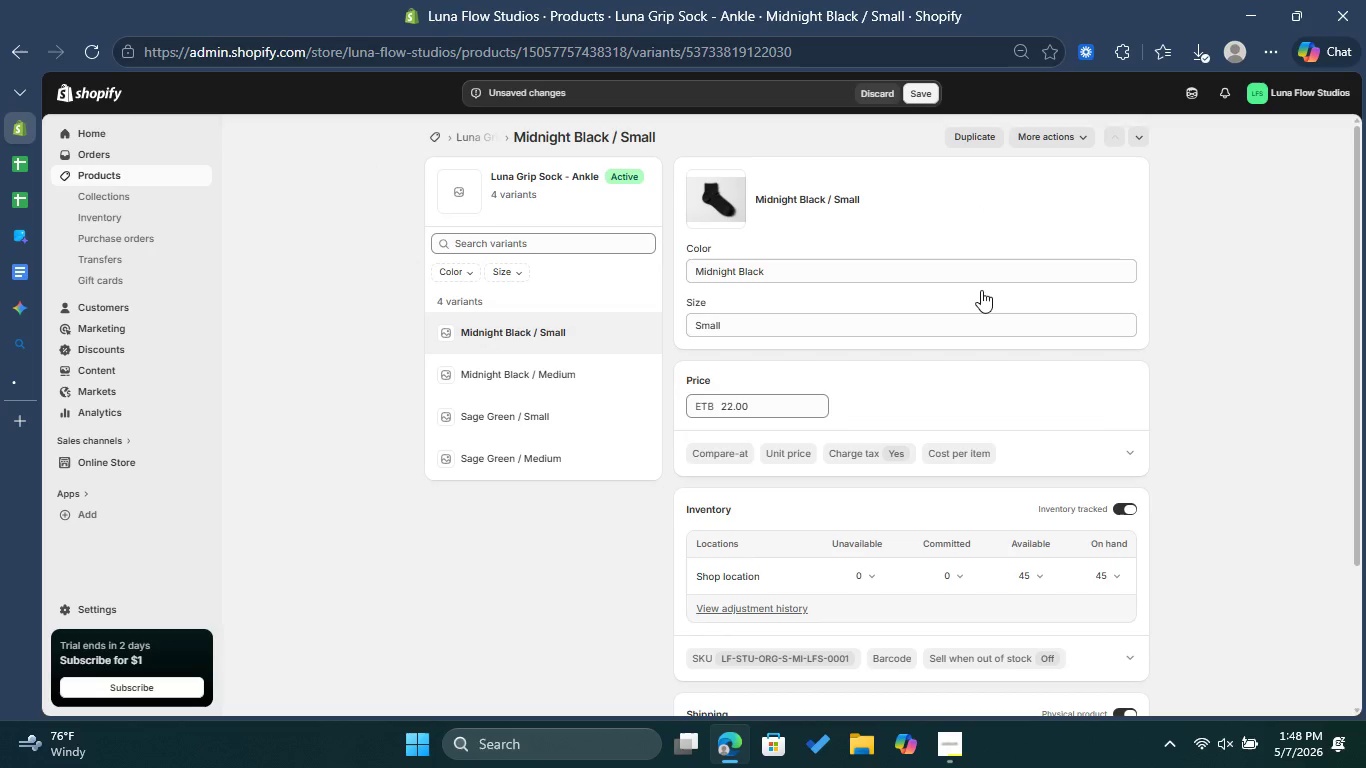 
scroll: coordinate [982, 291], scroll_direction: down, amount: 1.0
 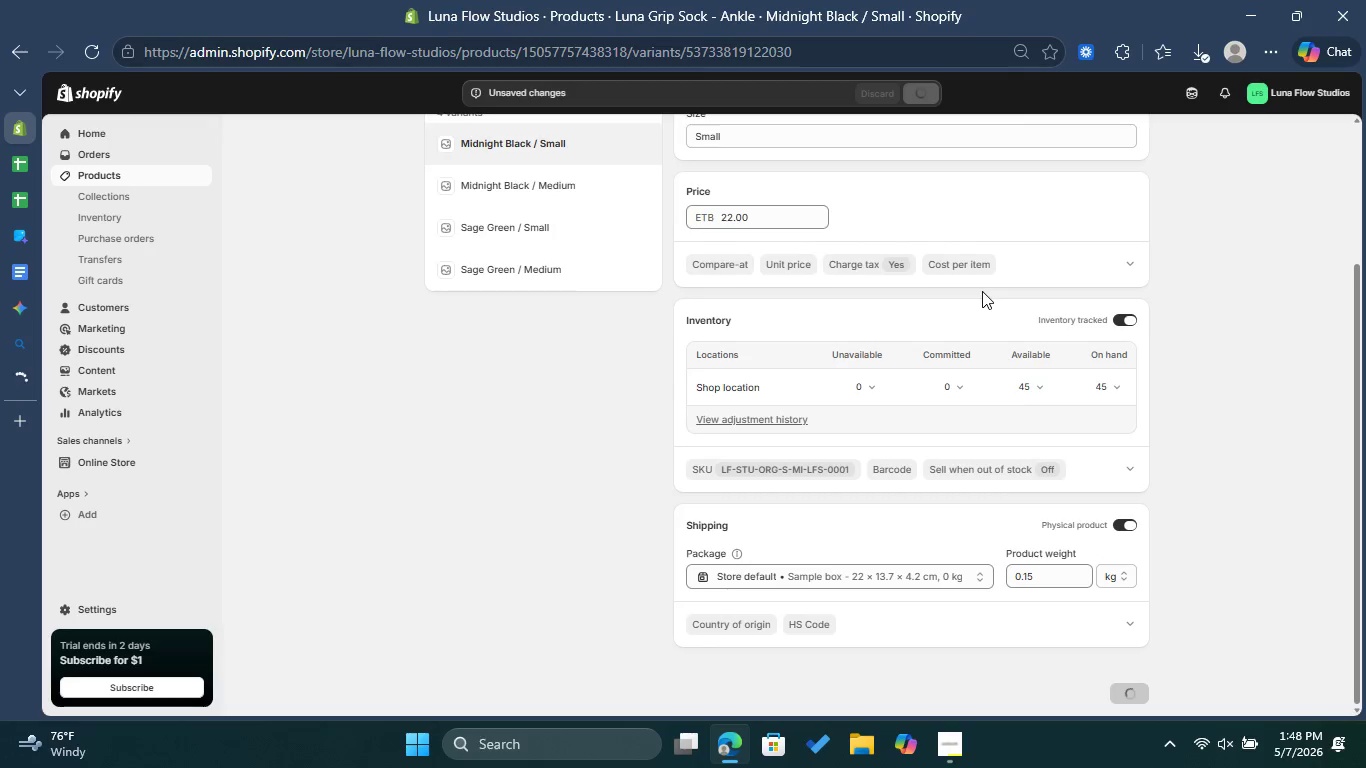 
scroll: coordinate [982, 291], scroll_direction: up, amount: 6.0
 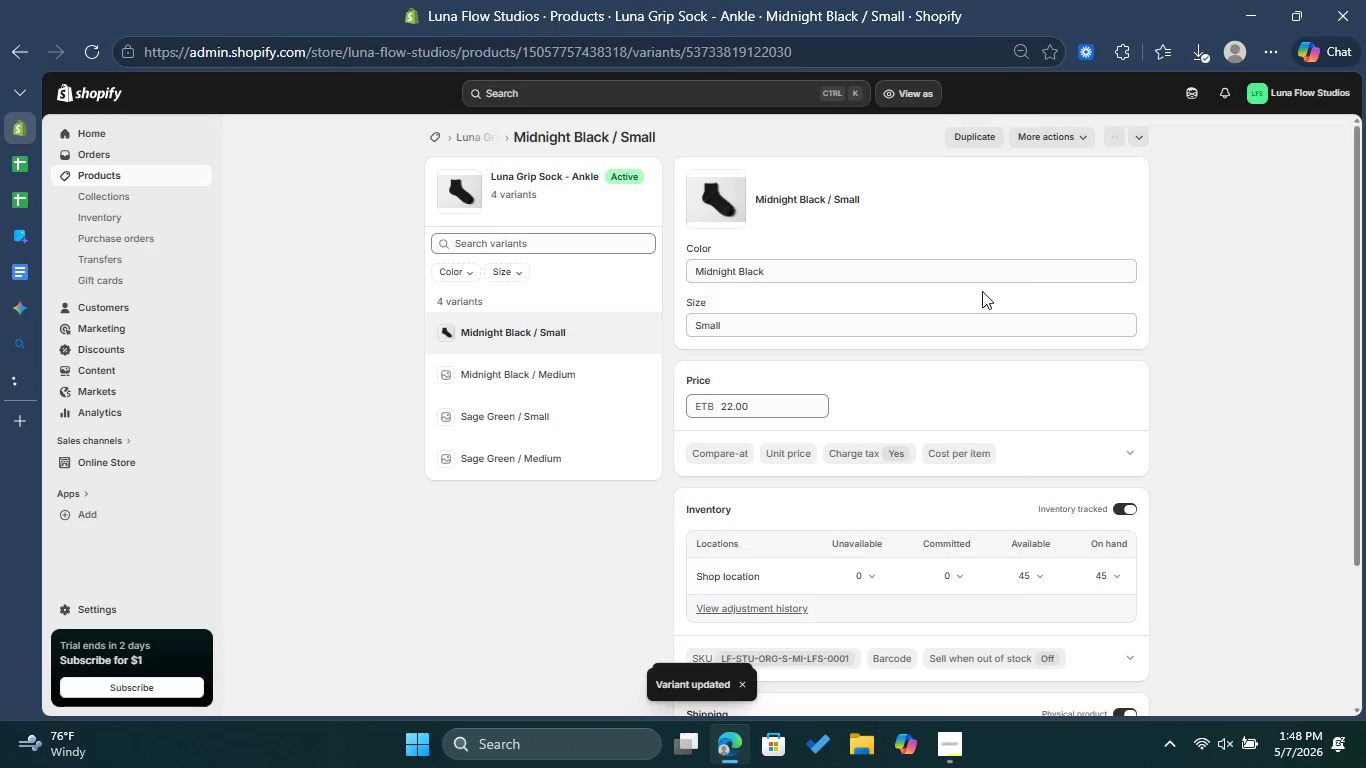 
left_click([729, 215])
 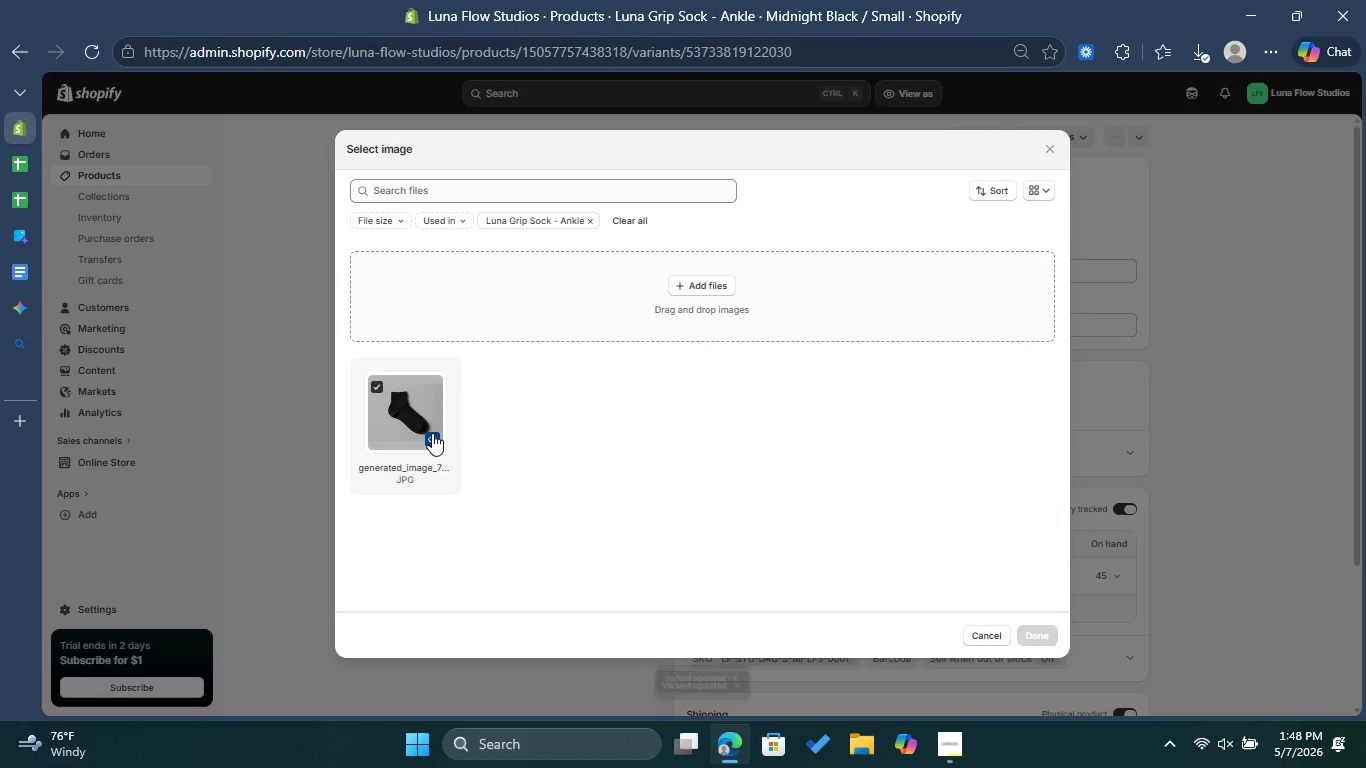 
left_click([442, 434])
 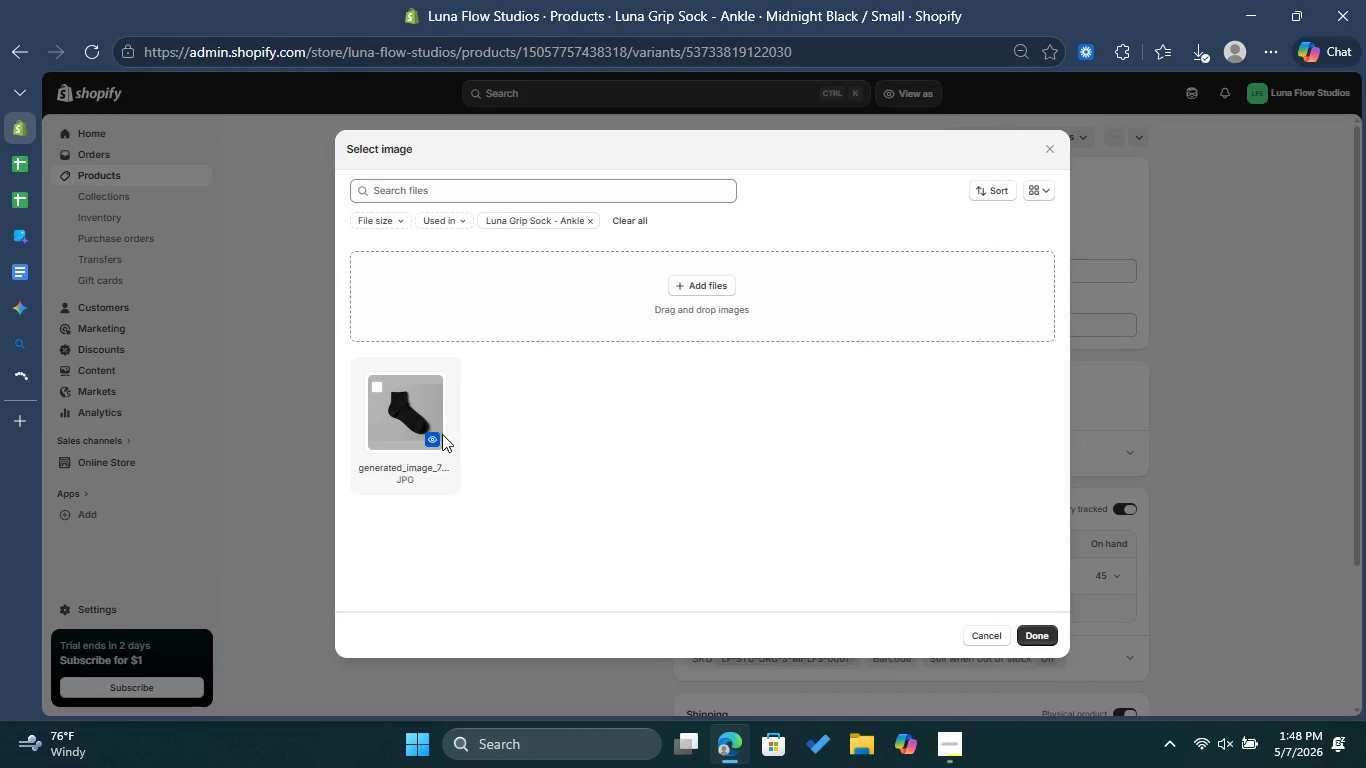 
left_click([434, 439])
 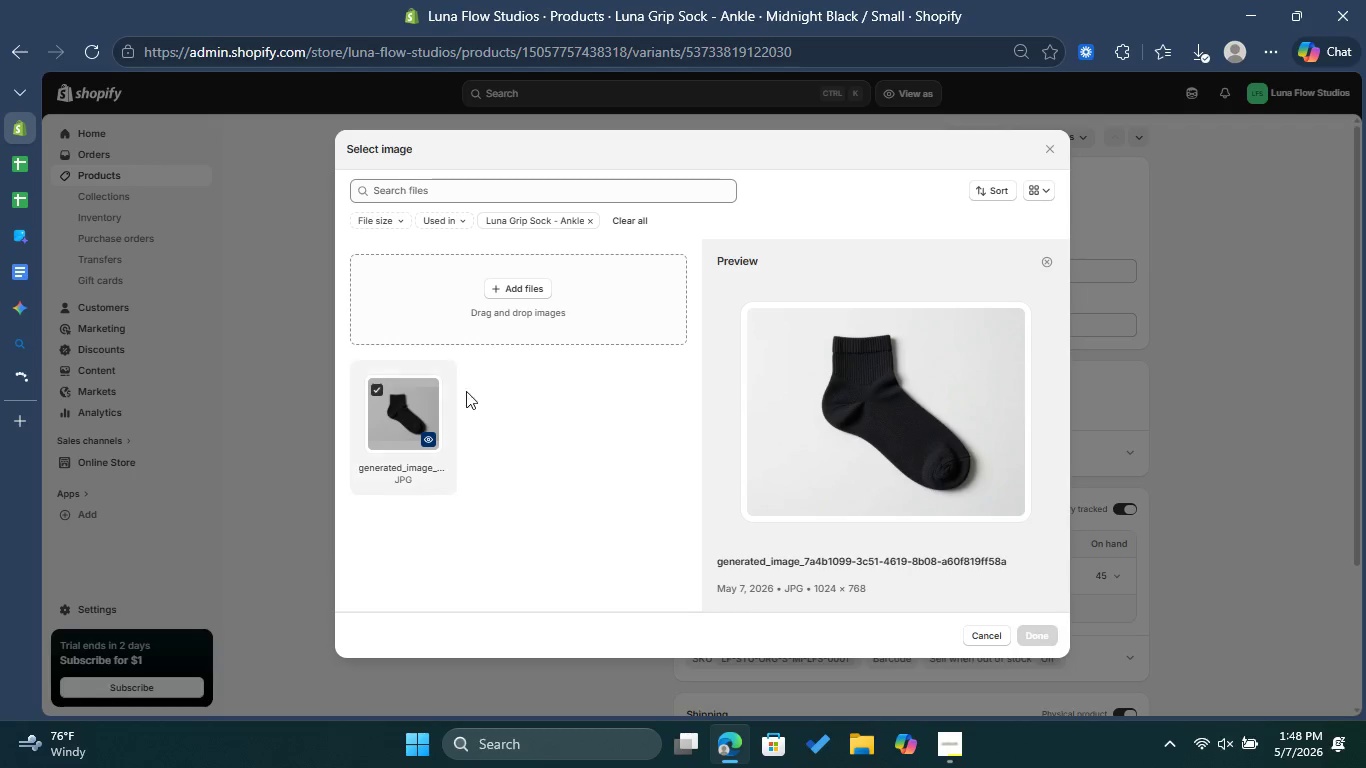 
wait(5.31)
 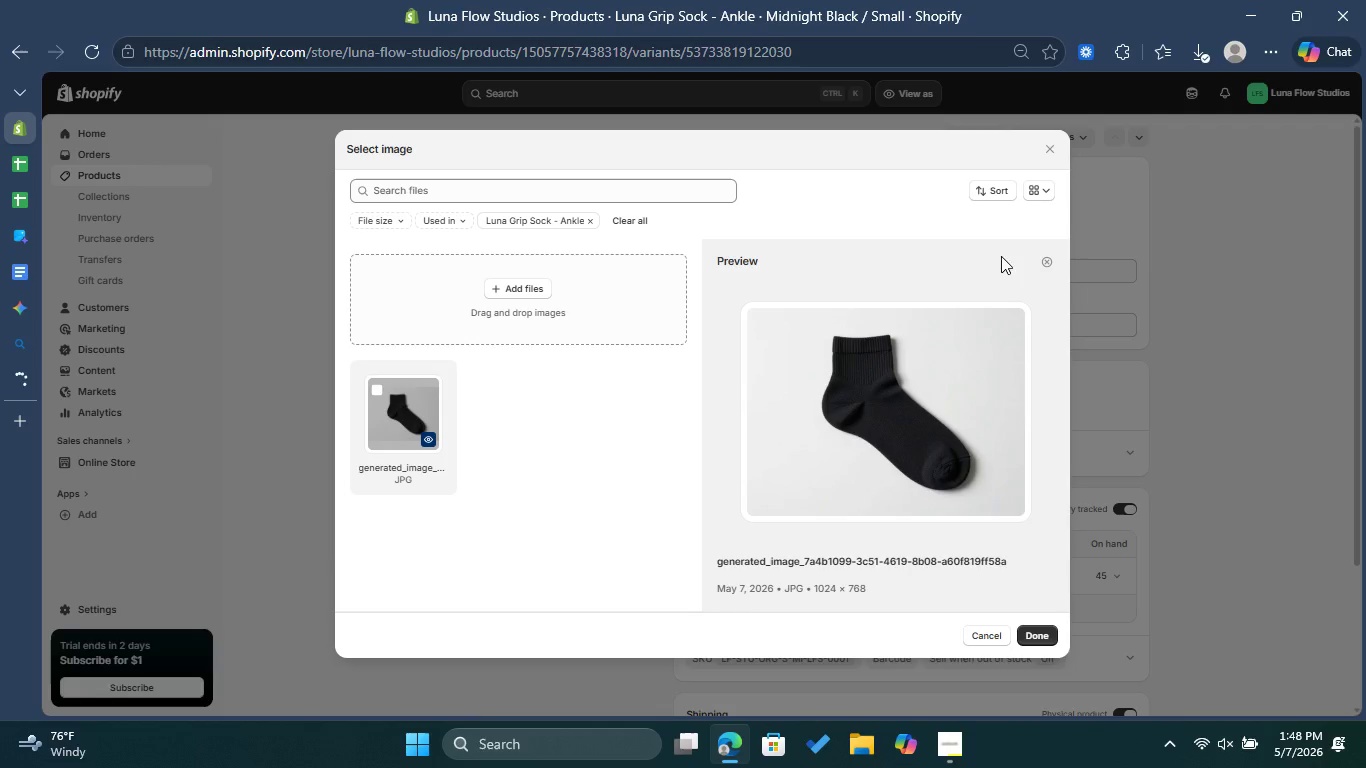 
left_click([1052, 148])
 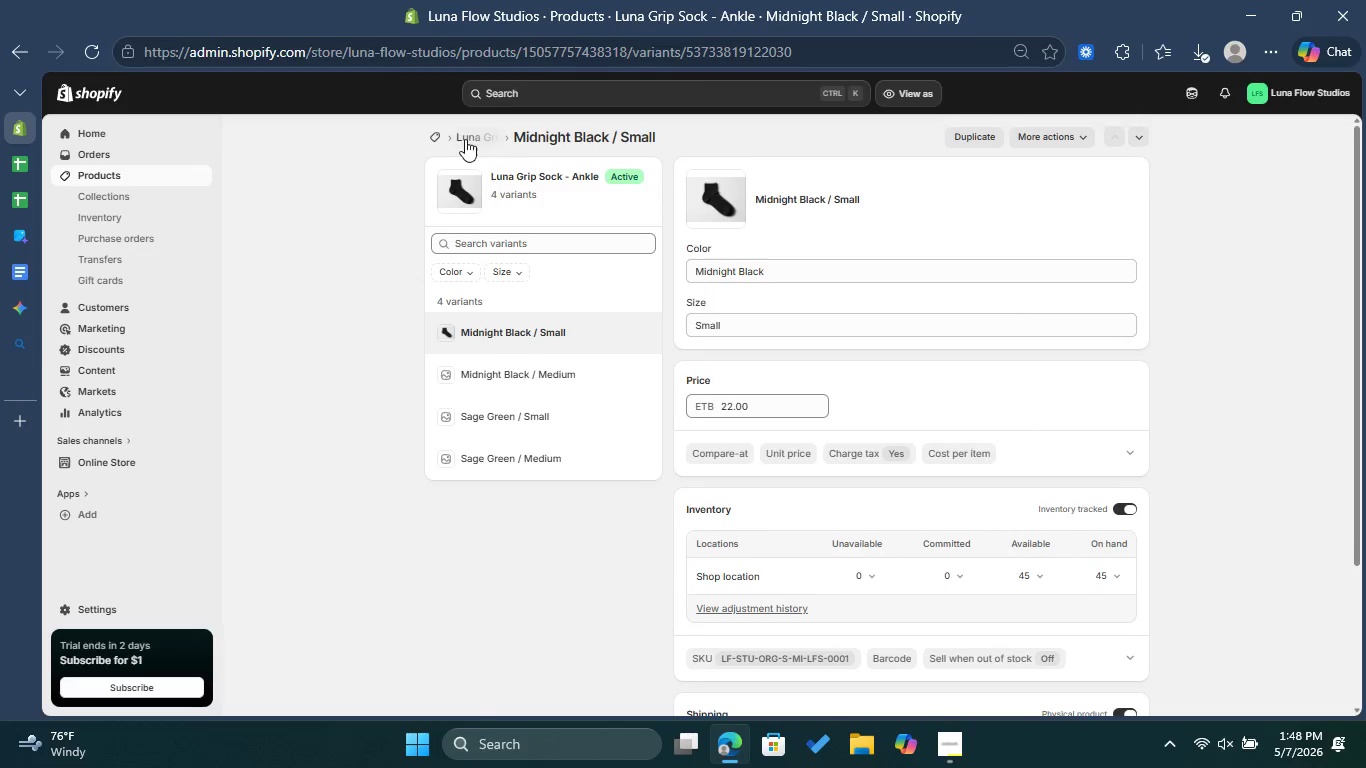 
left_click([474, 137])
 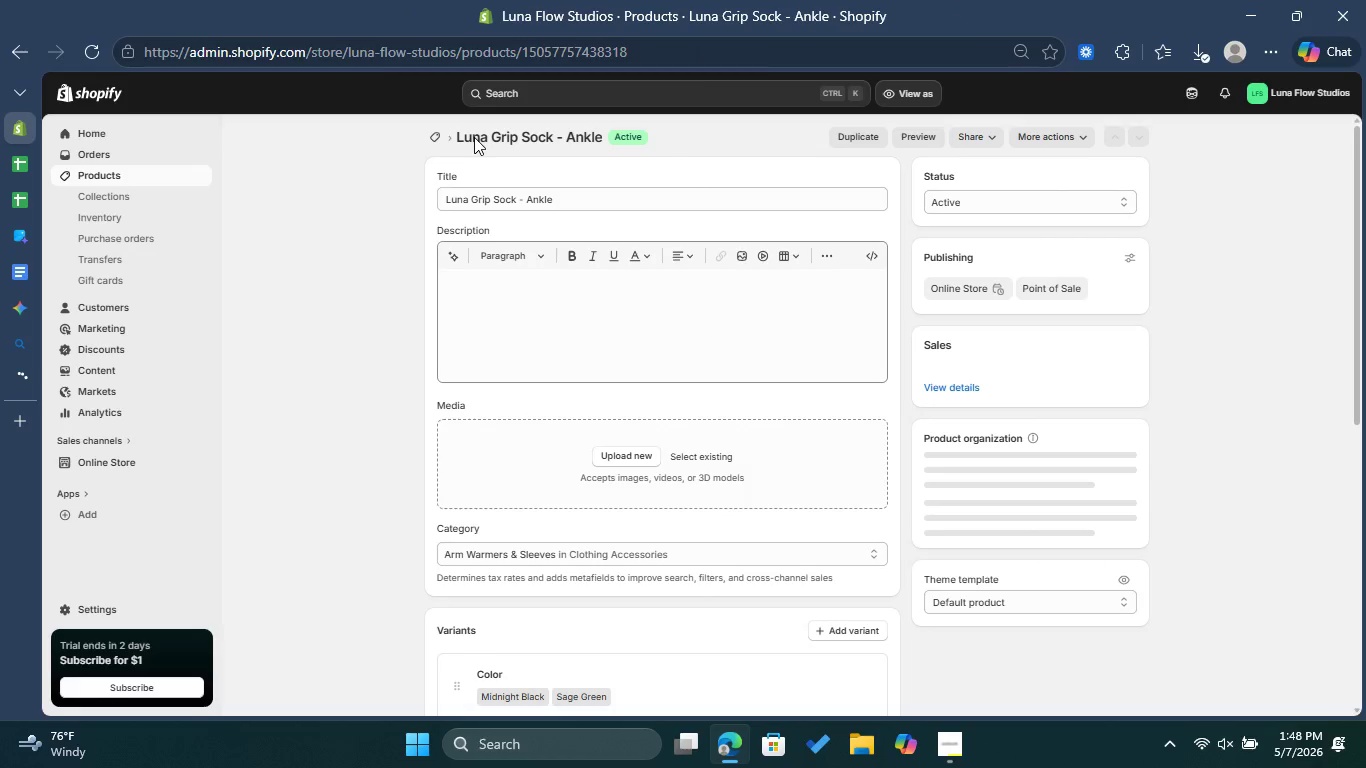 
wait(8.33)
 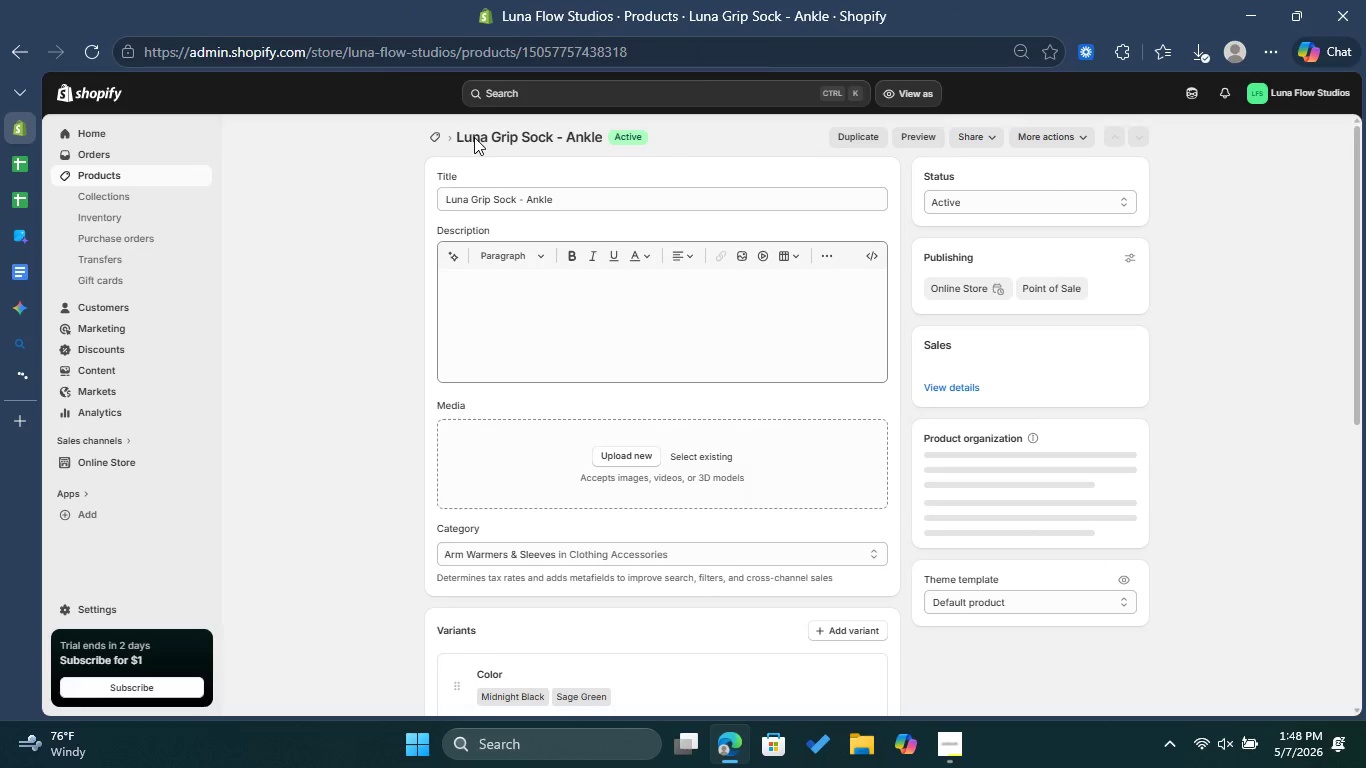 
left_click([535, 474])
 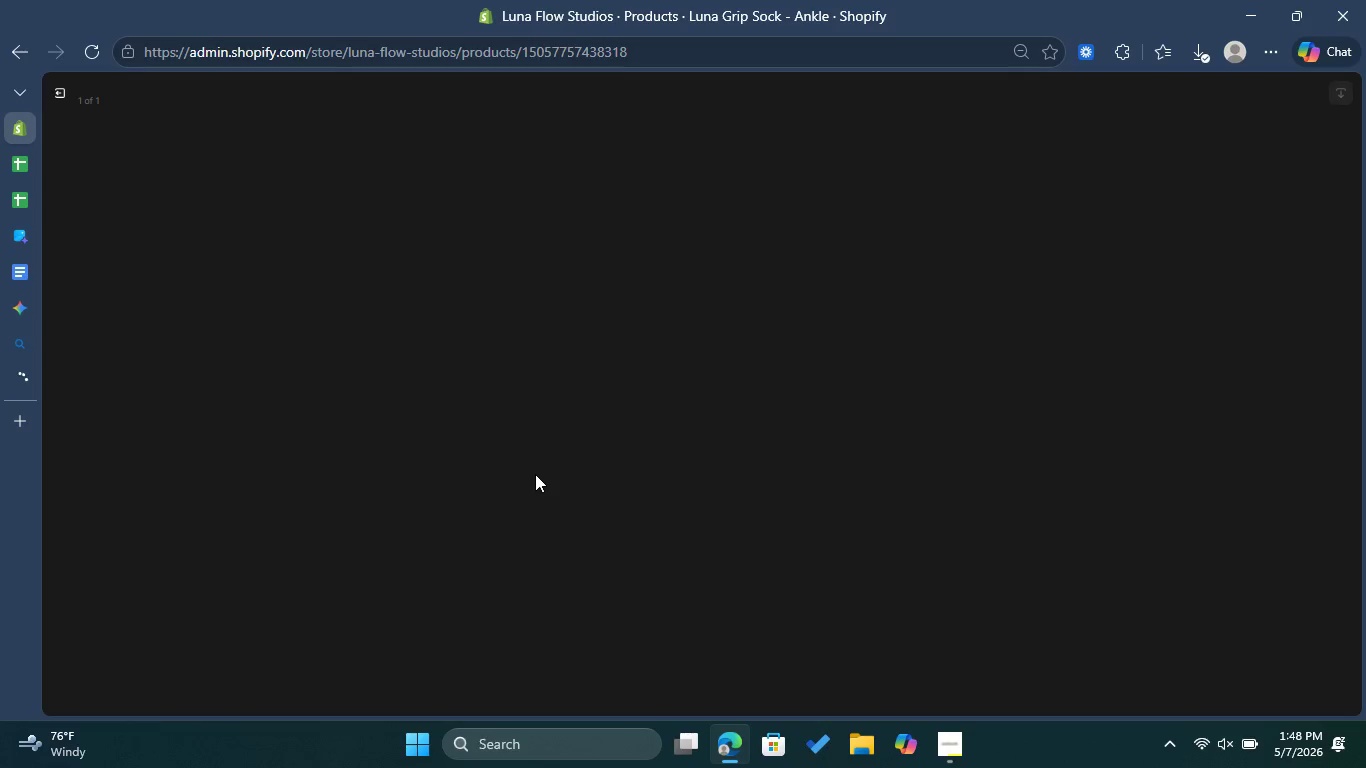 
left_click([1150, 270])
 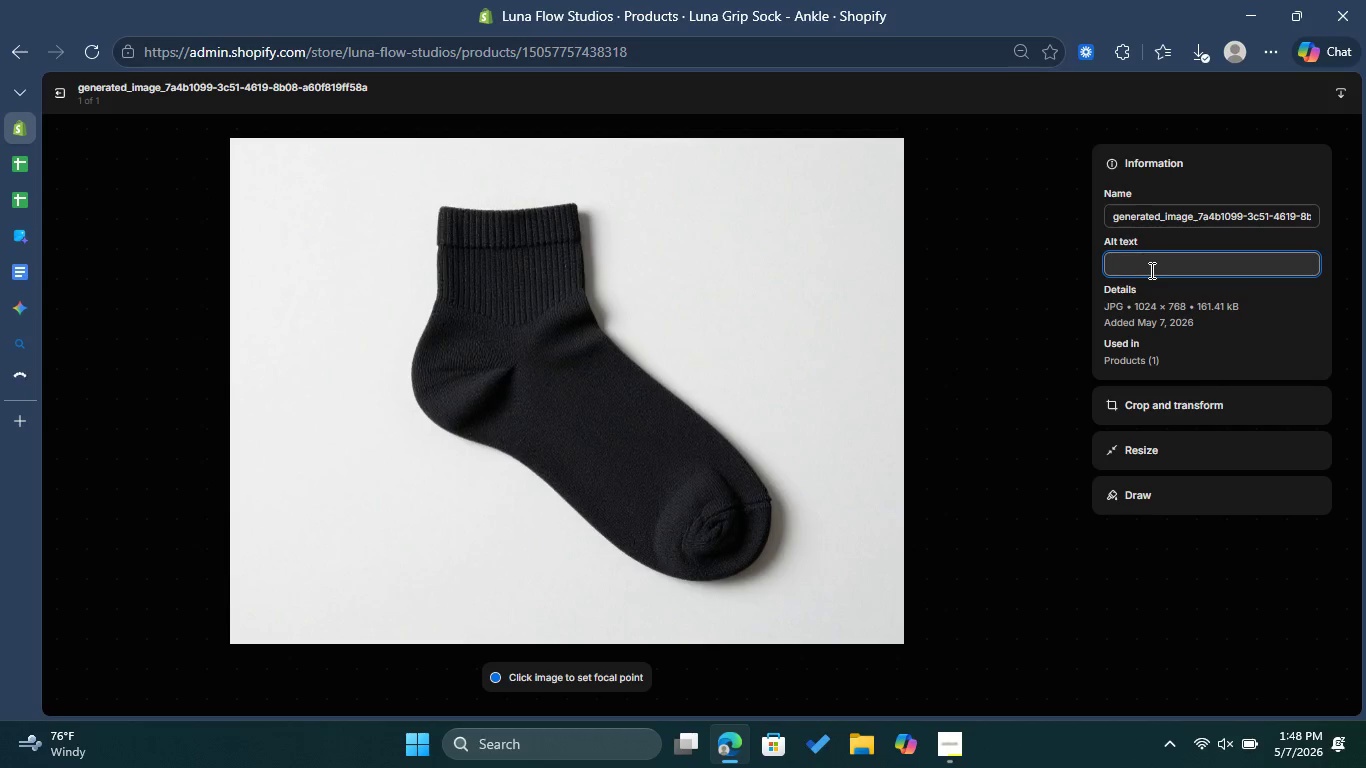 
key(Control+ControlLeft)
 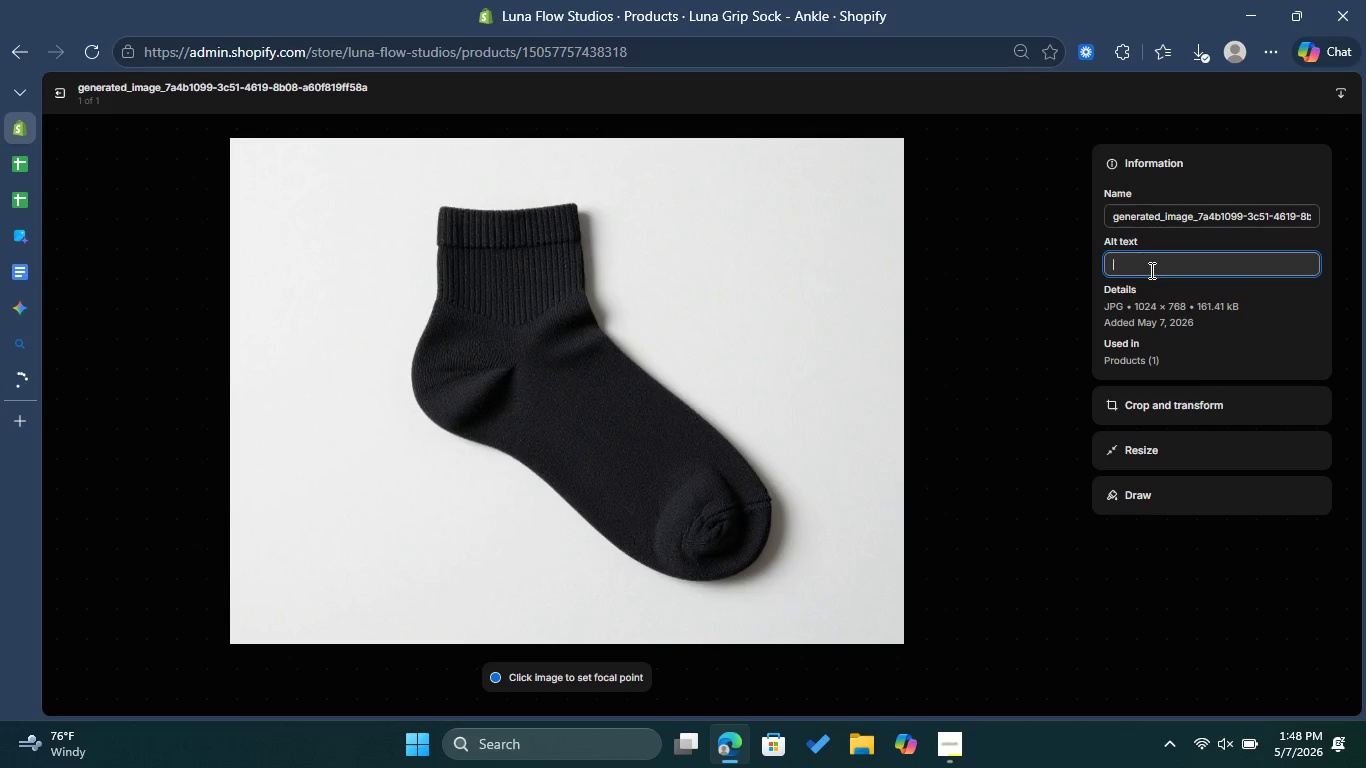 
key(Control+V)
 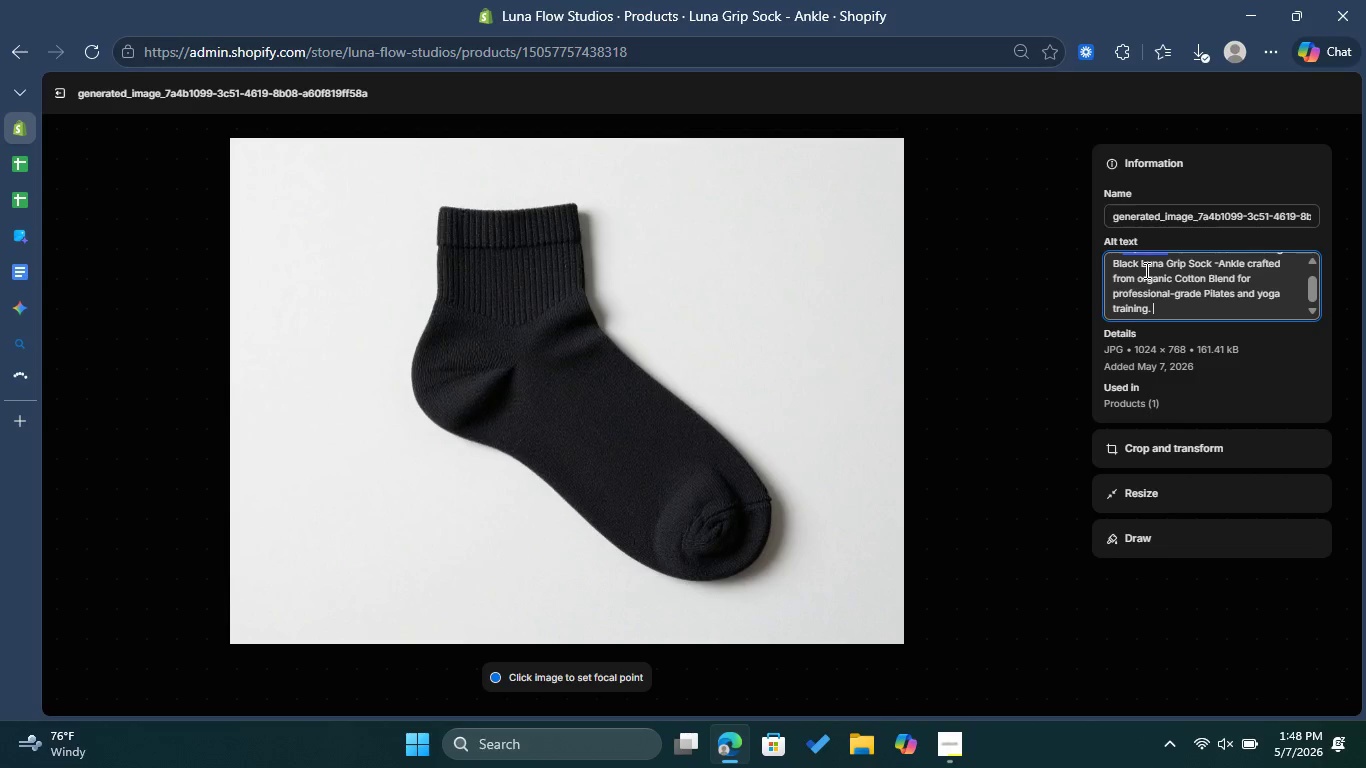 
scroll: coordinate [1209, 279], scroll_direction: up, amount: 3.0
 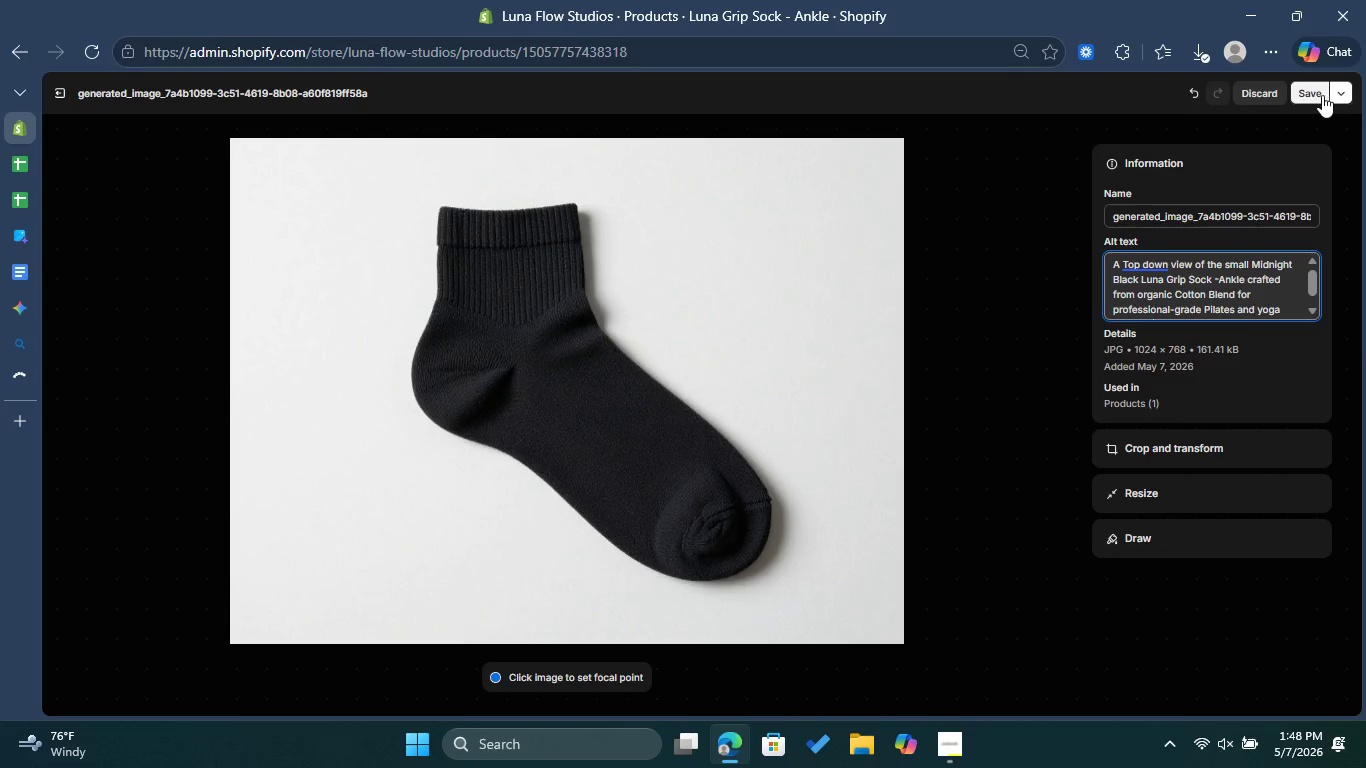 
left_click([1318, 96])
 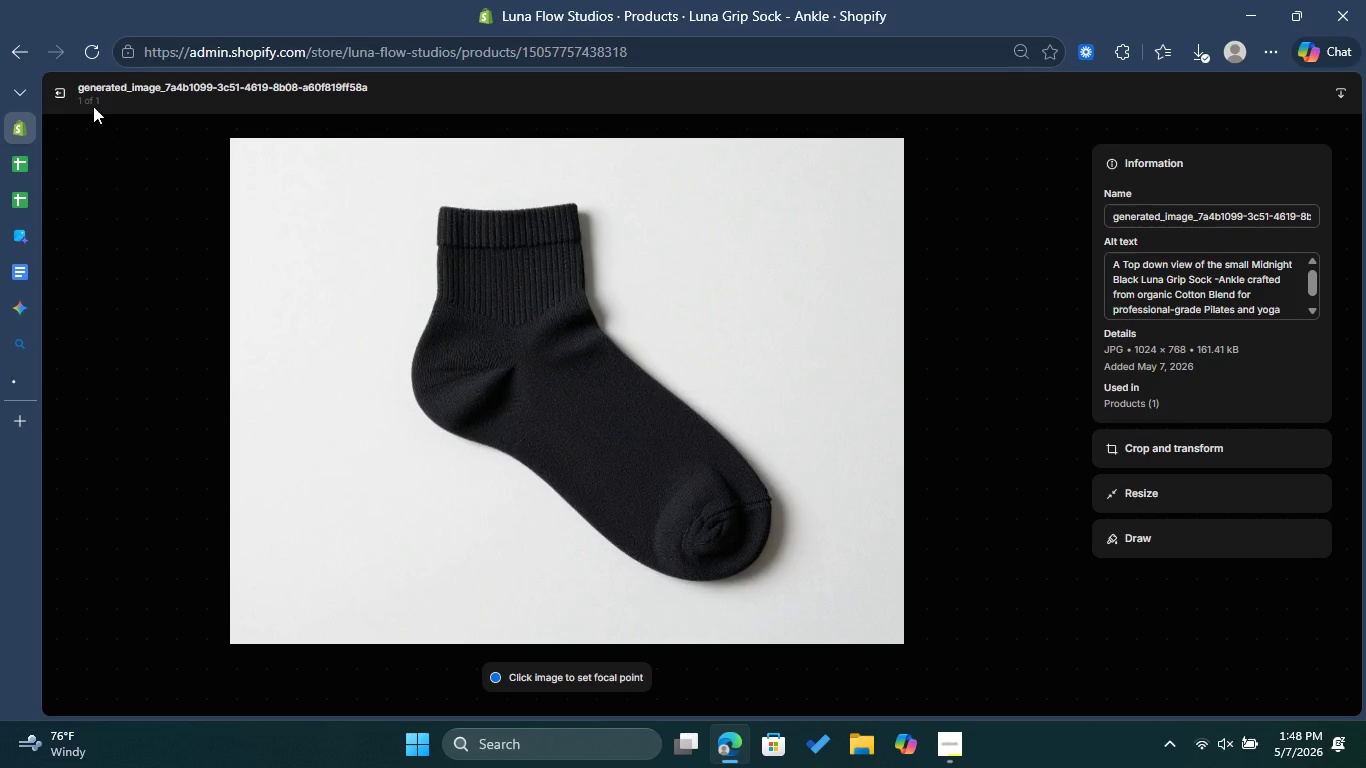 
left_click([68, 94])
 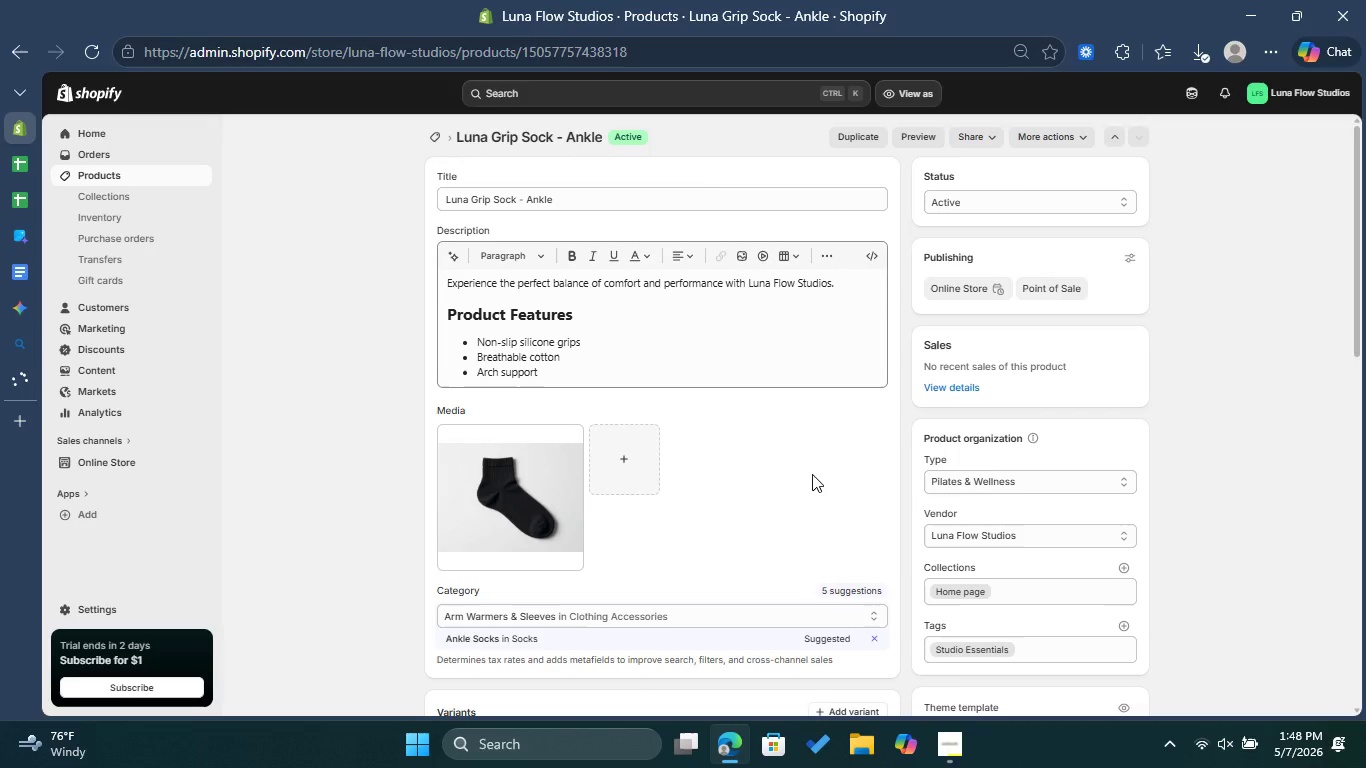 
scroll: coordinate [797, 460], scroll_direction: down, amount: 6.0
 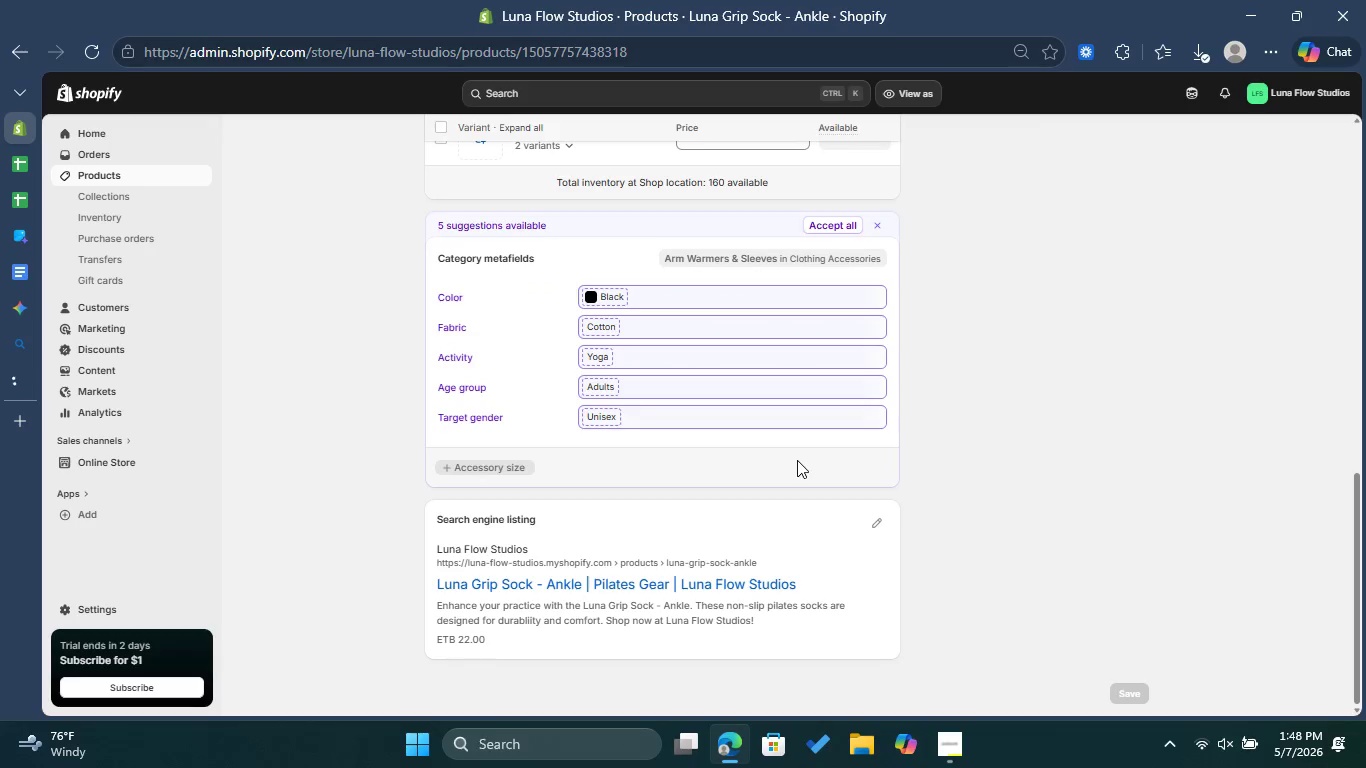 
scroll: coordinate [797, 460], scroll_direction: up, amount: 3.0
 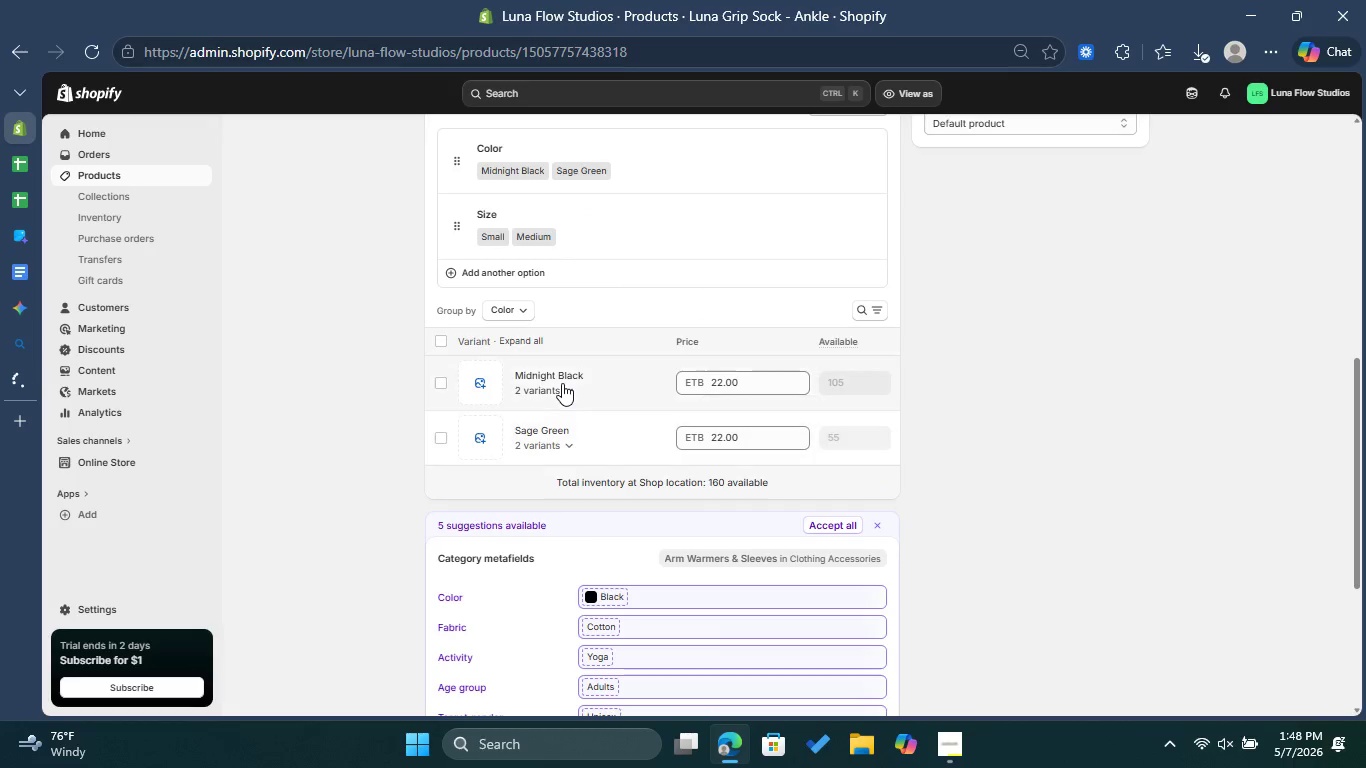 
left_click([562, 383])
 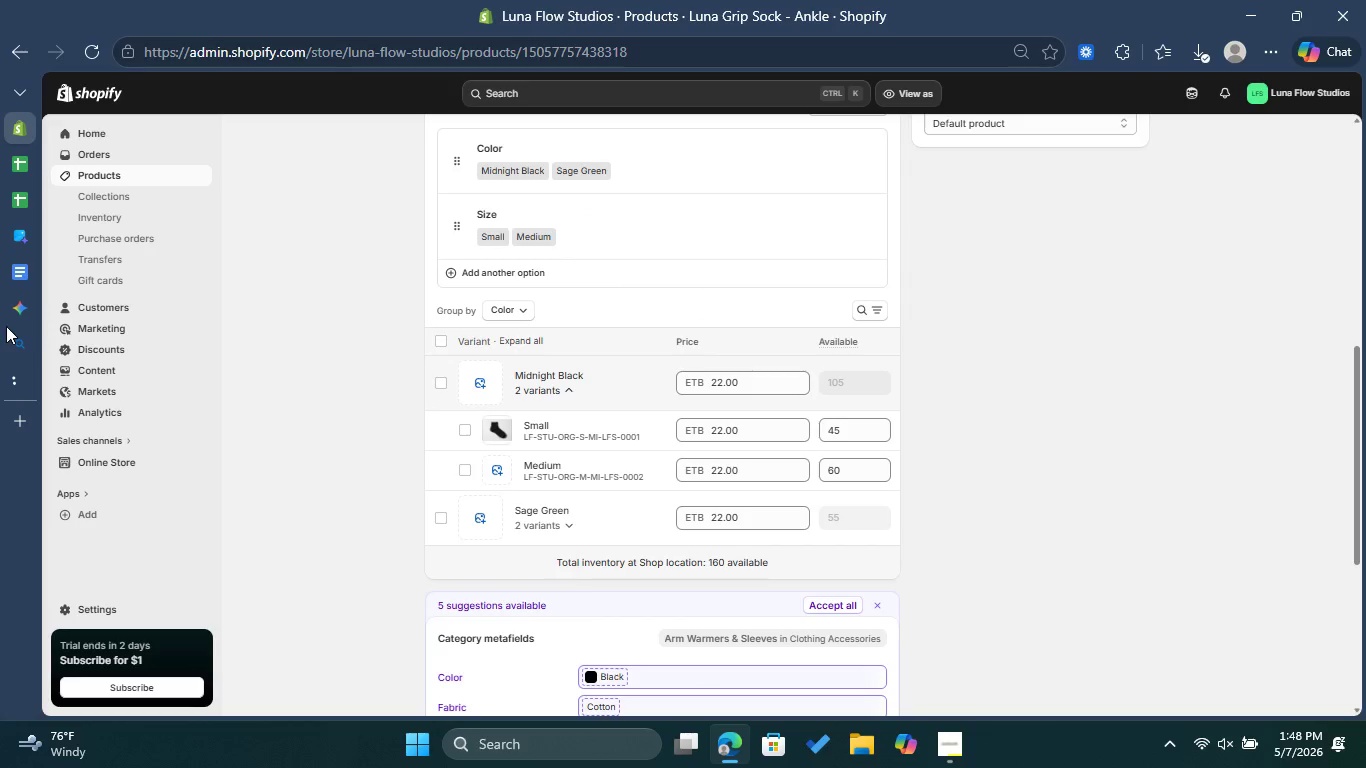 
left_click([16, 369])
 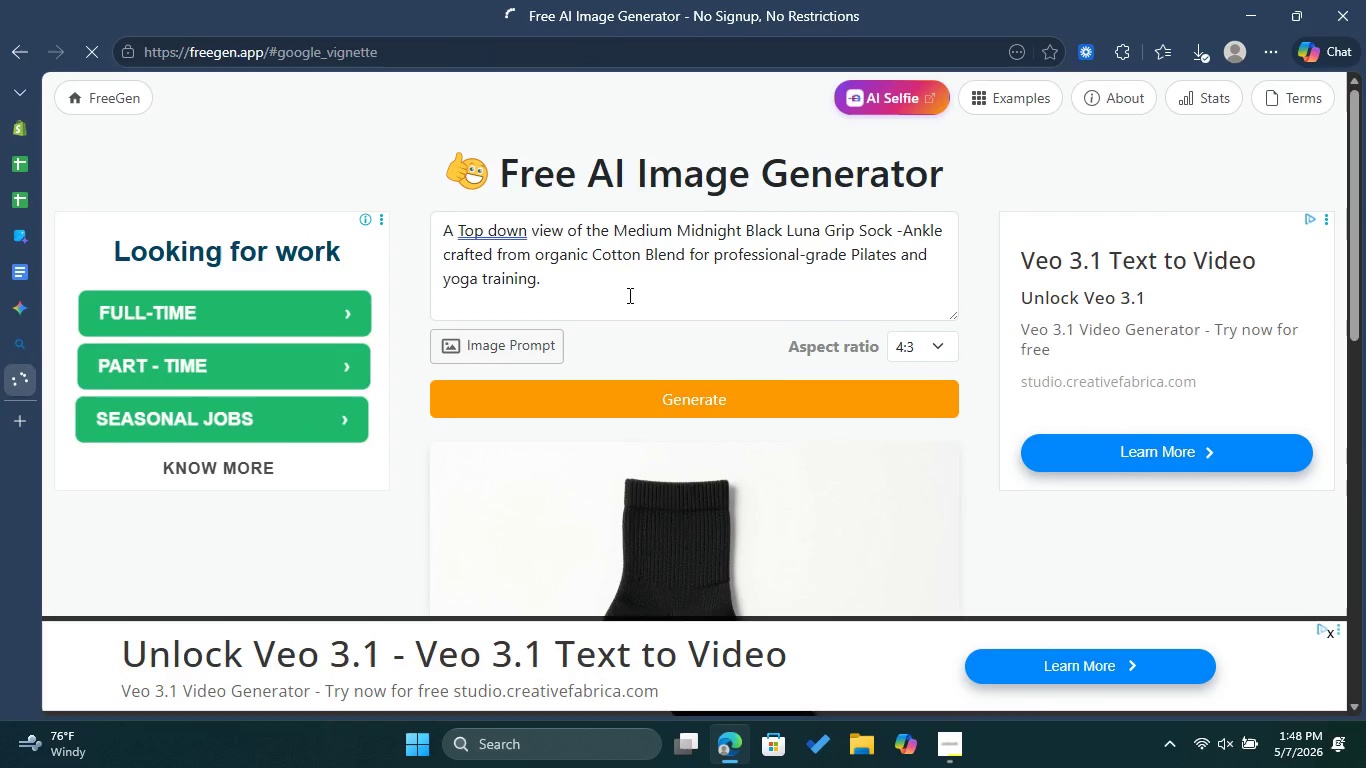 
scroll: coordinate [777, 341], scroll_direction: down, amount: 4.0
 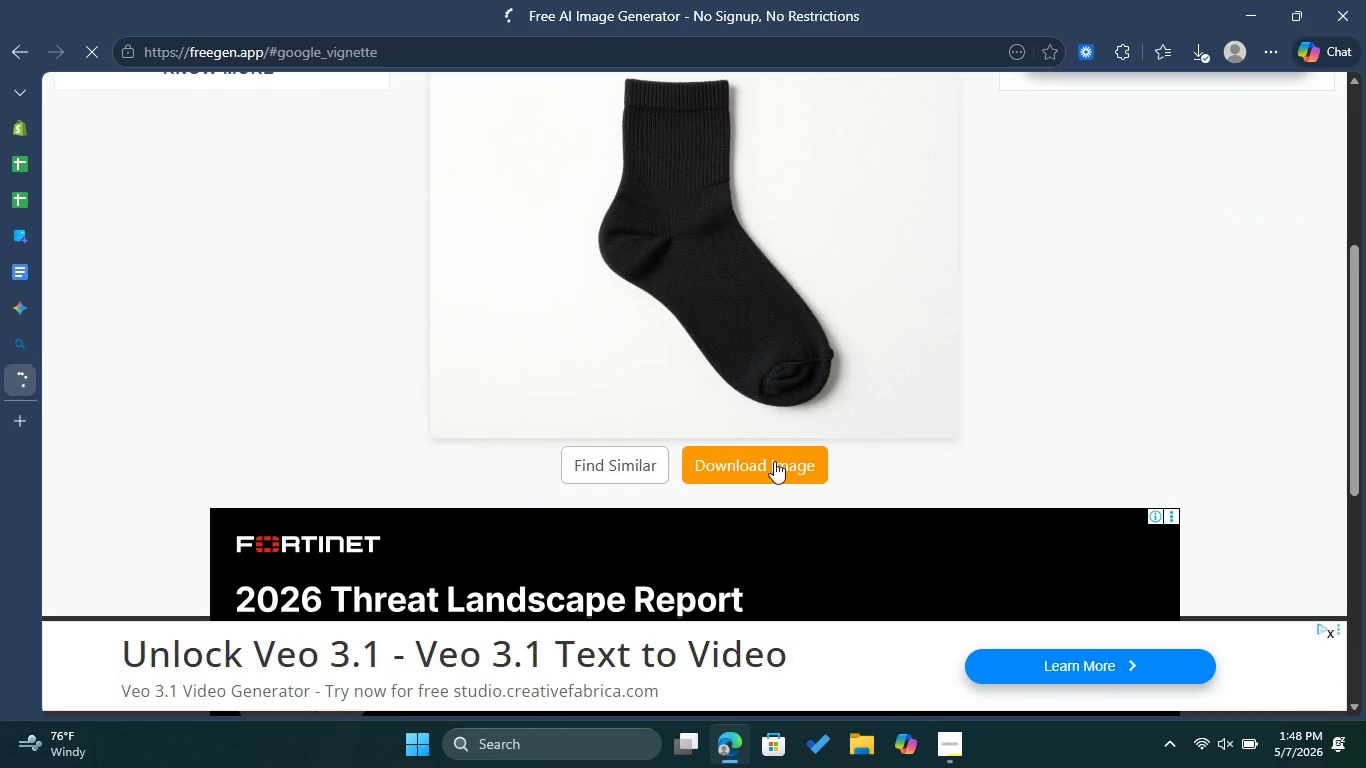 
left_click([774, 461])
 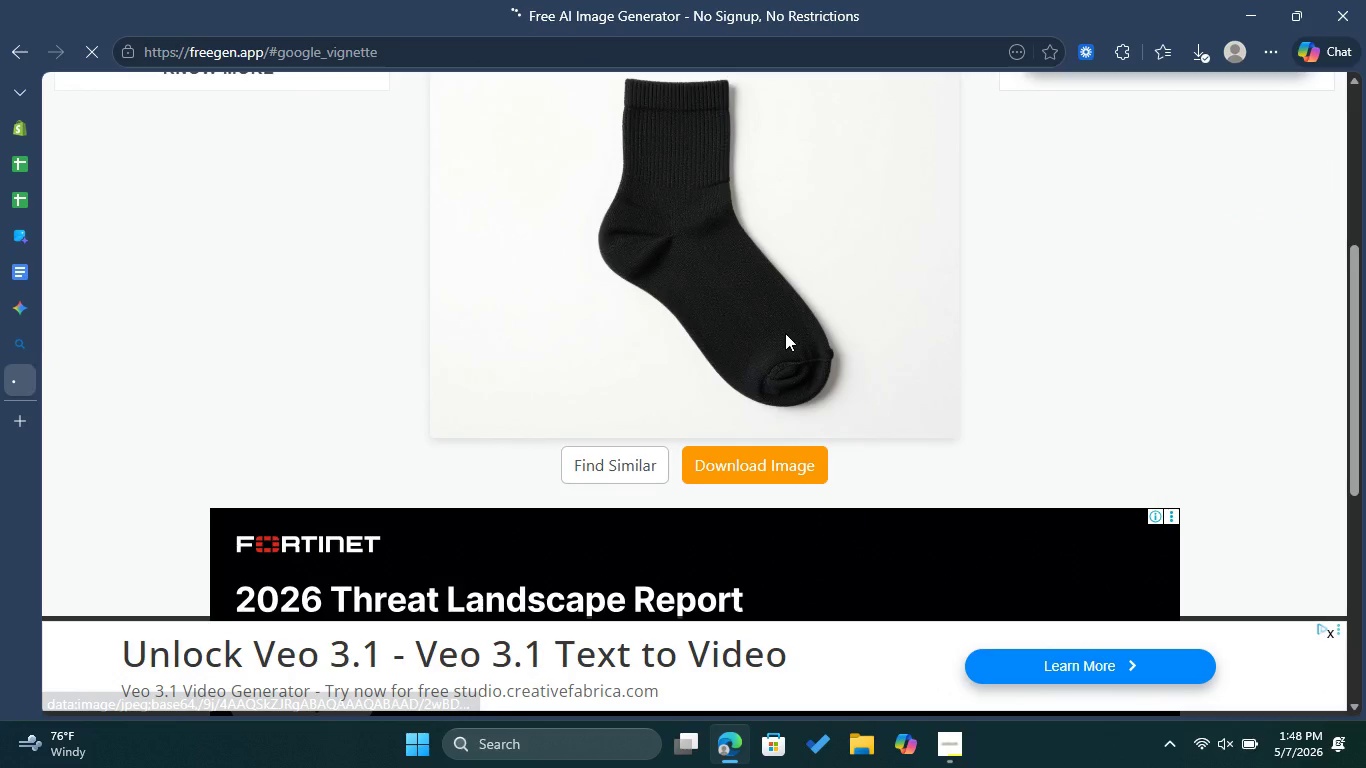 
scroll: coordinate [784, 333], scroll_direction: up, amount: 2.0
 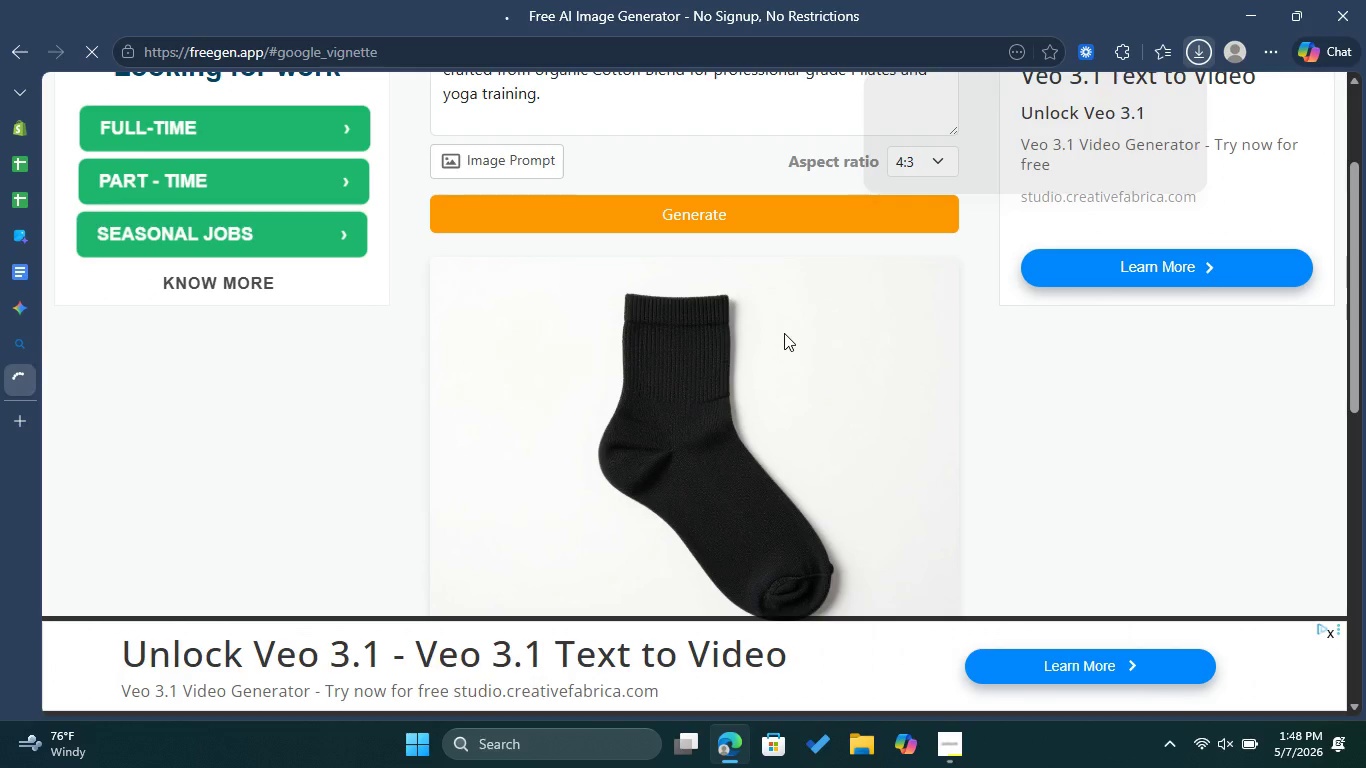 
left_click_drag(start_coordinate=[556, 188], to_coordinate=[439, 131])
 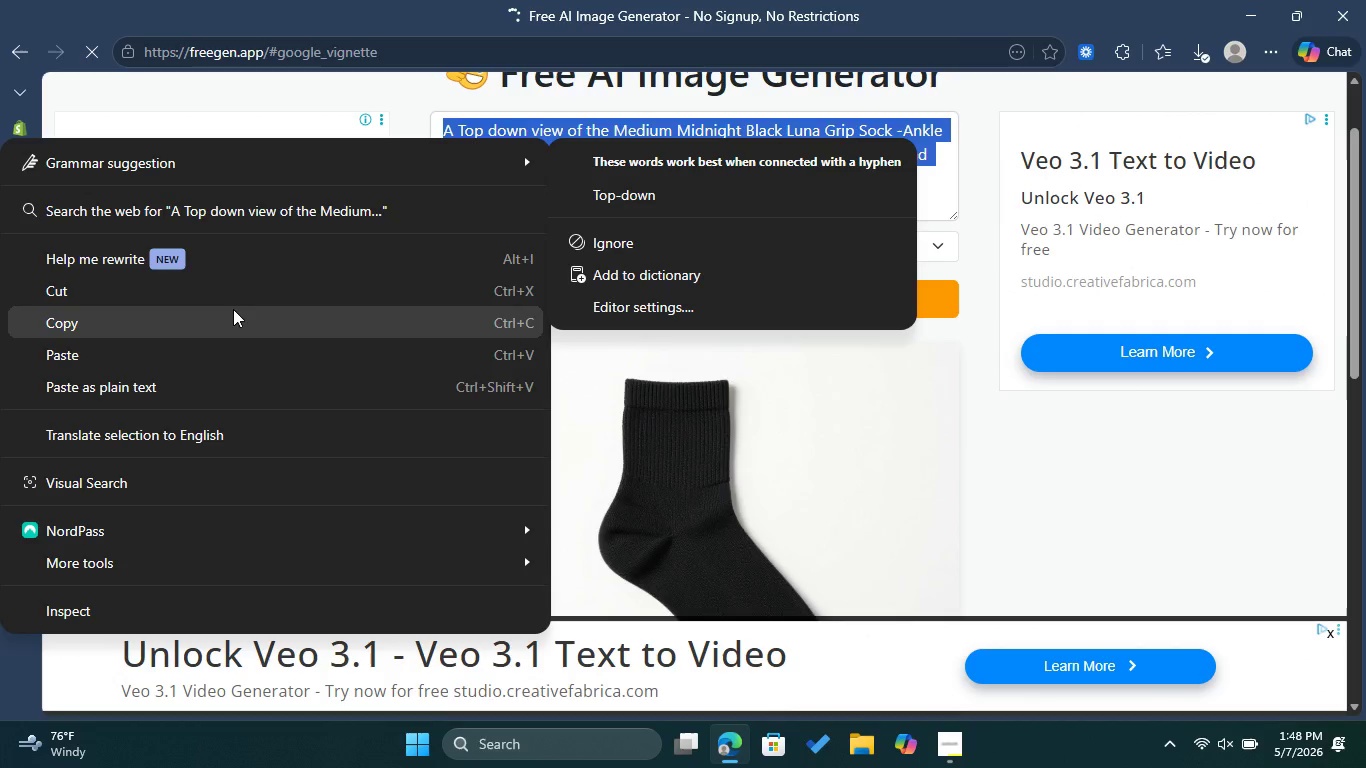 
left_click([232, 309])
 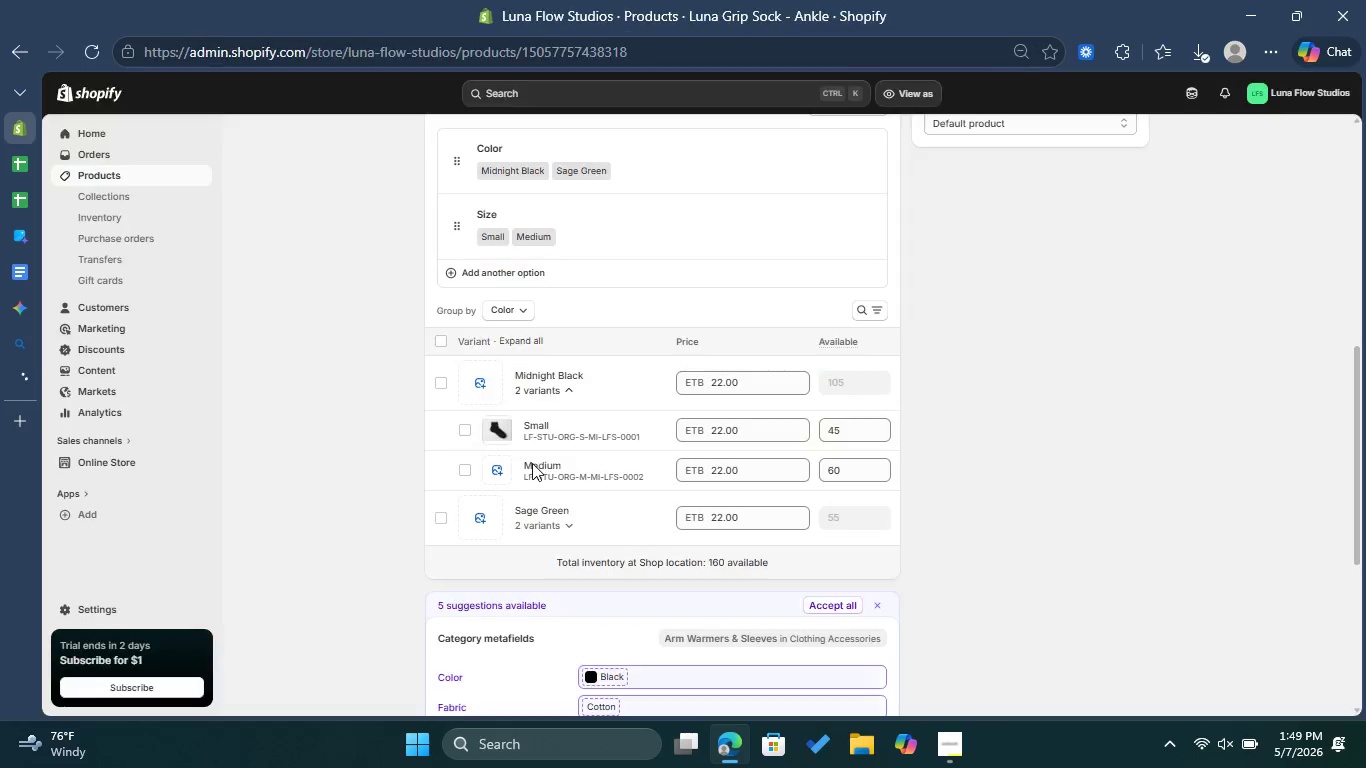 
left_click([537, 465])
 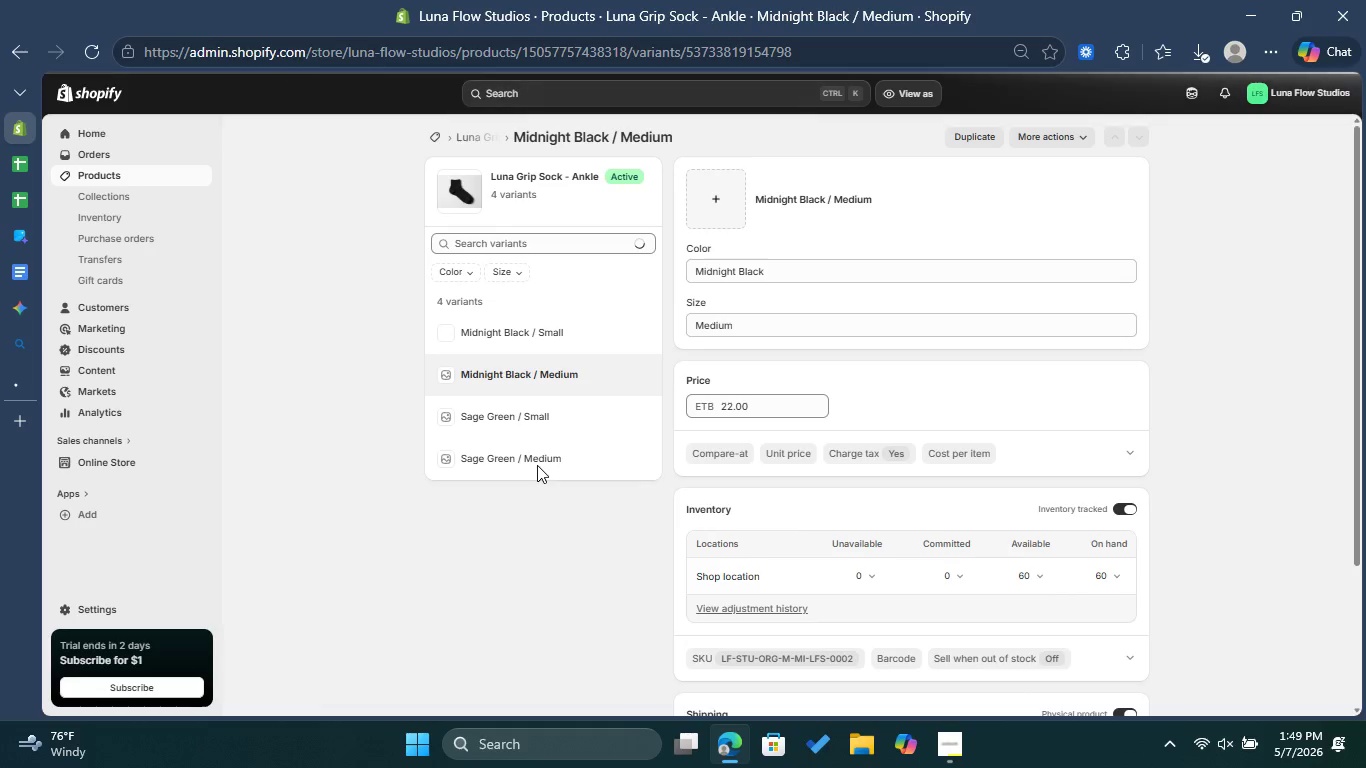 
wait(5.41)
 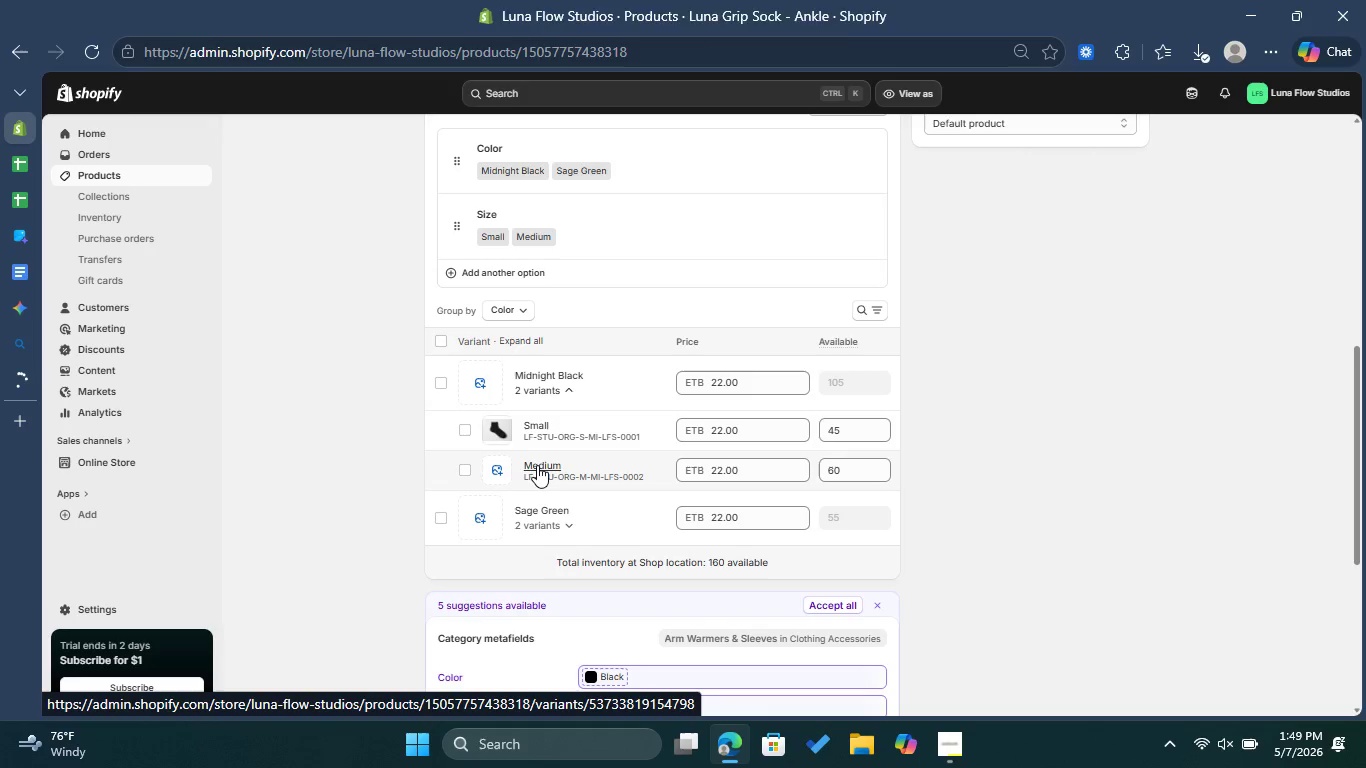 
left_click([733, 192])
 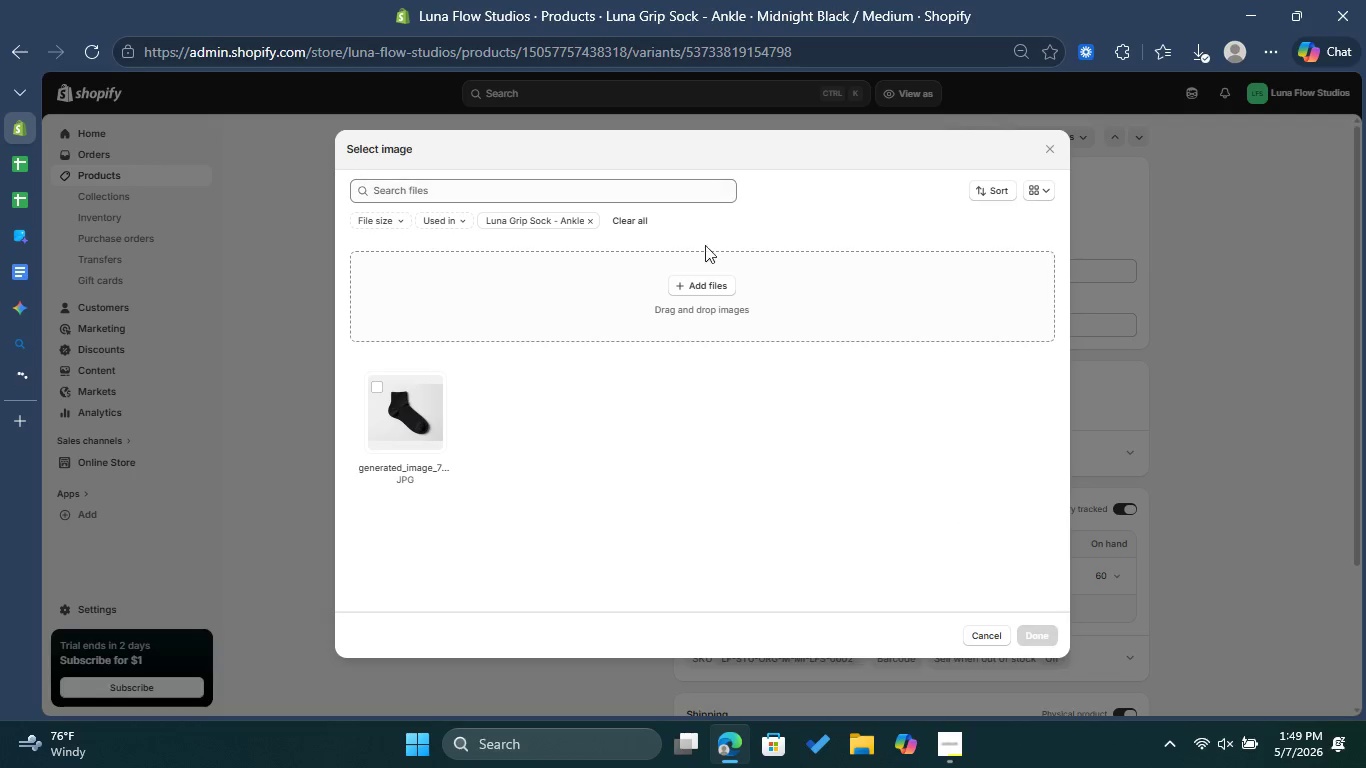 
left_click([715, 280])
 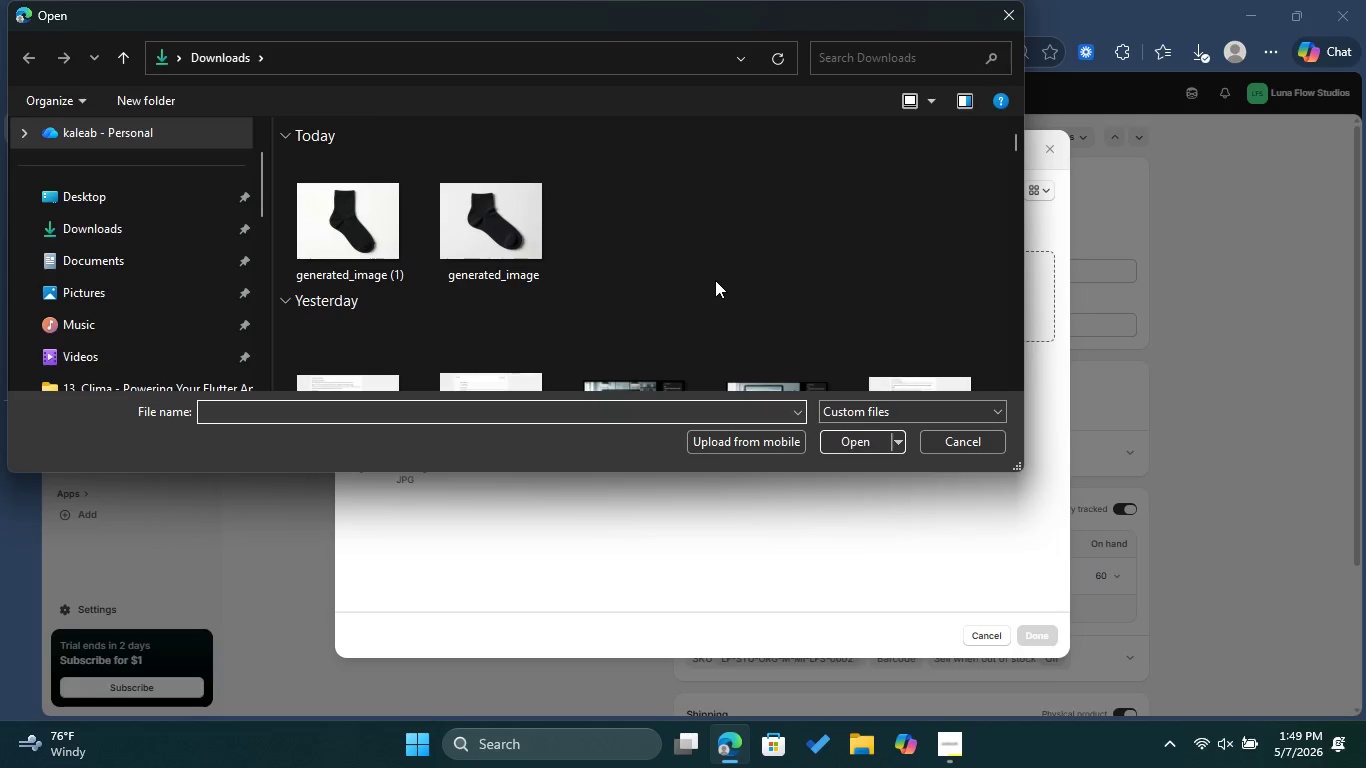 
left_click([385, 213])
 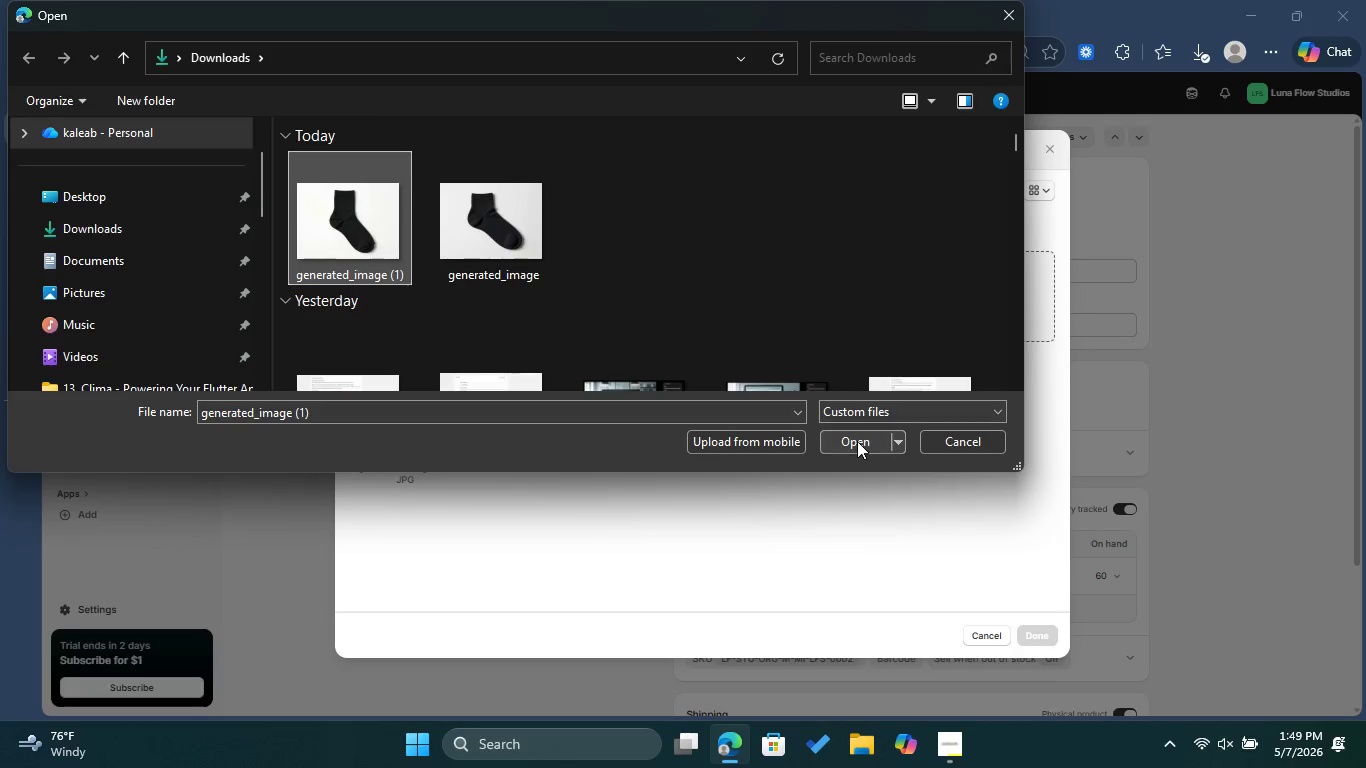 
left_click([857, 441])
 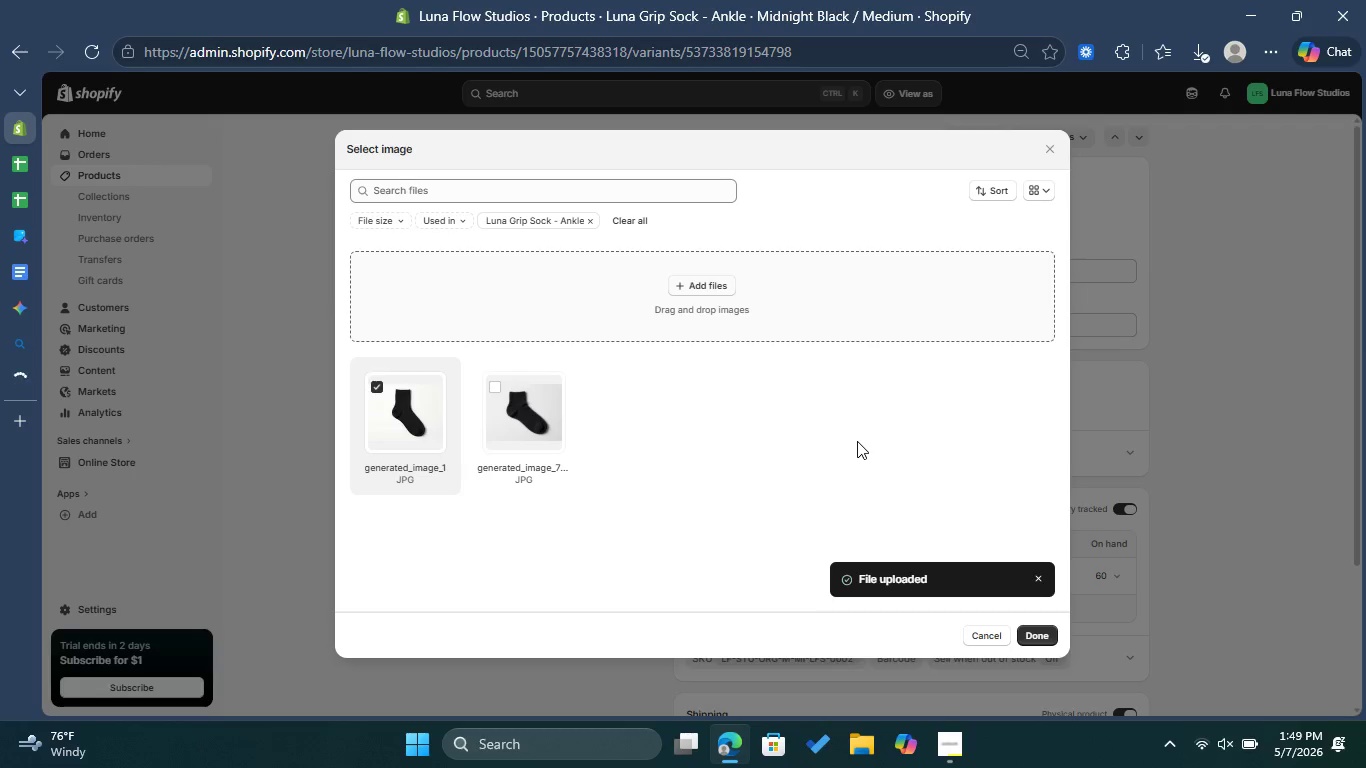 
wait(18.06)
 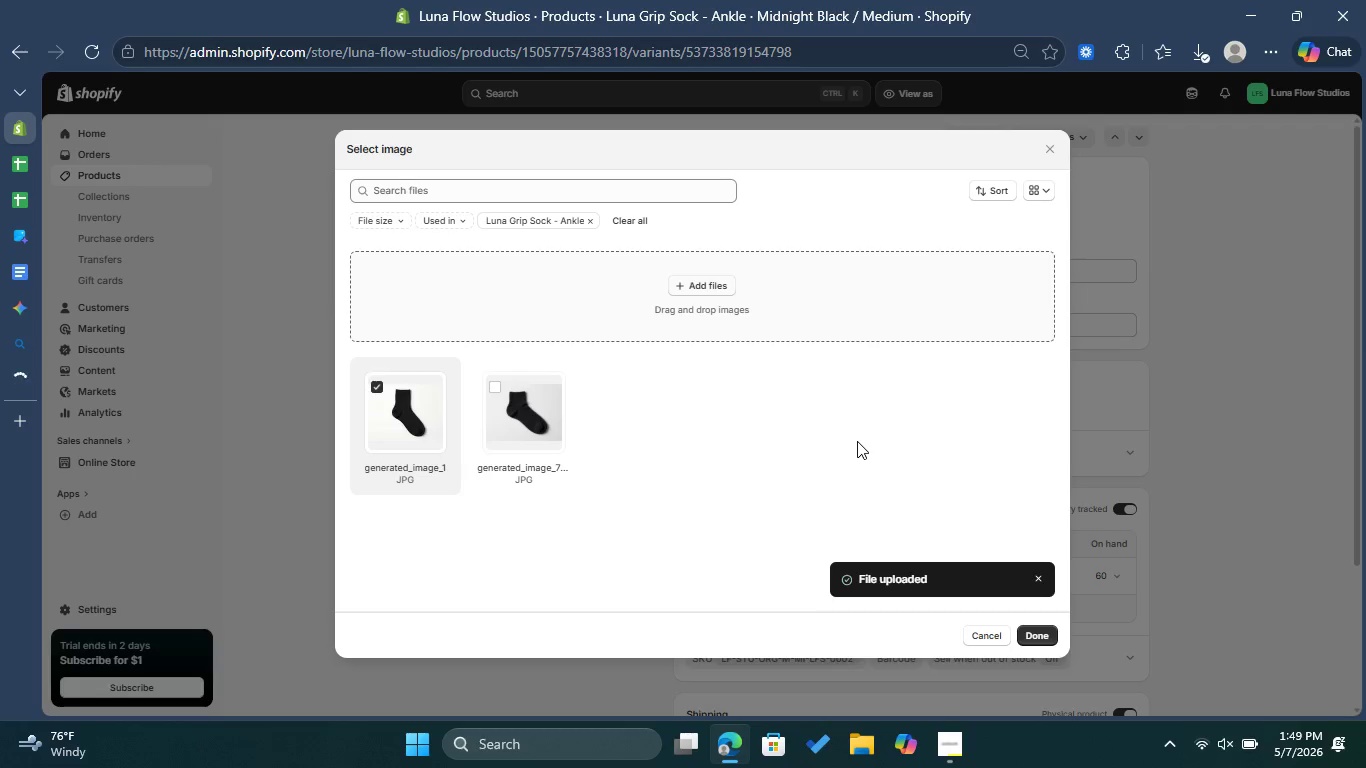 
left_click([1044, 636])
 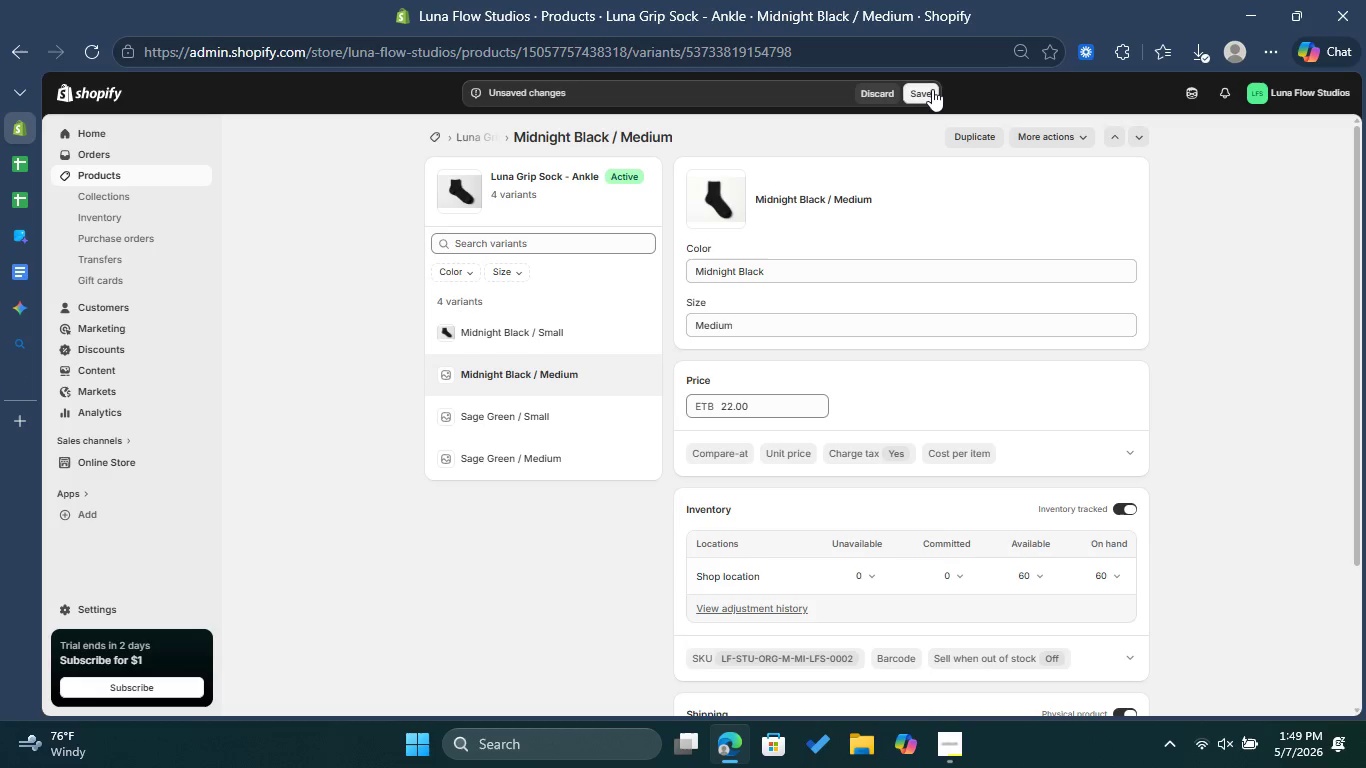 
left_click([932, 89])
 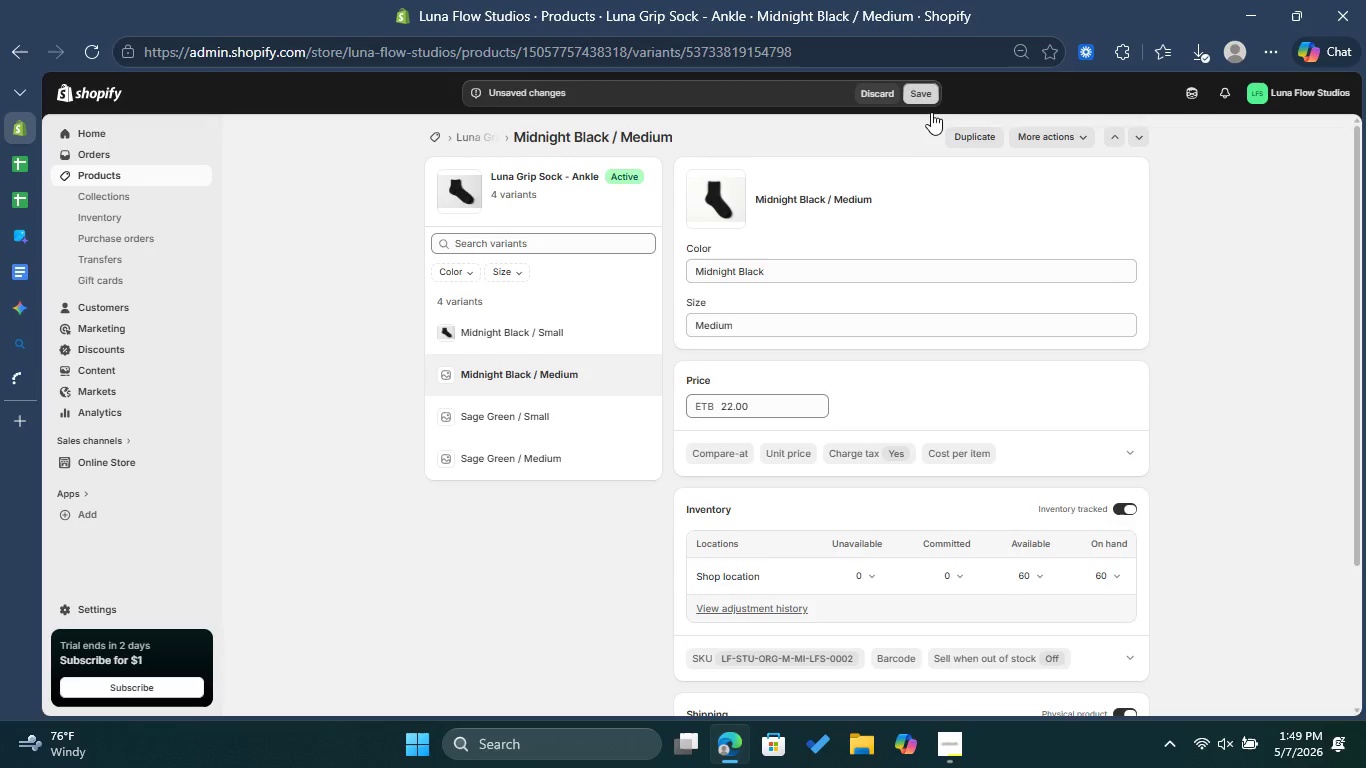 
mouse_move([923, 152])
 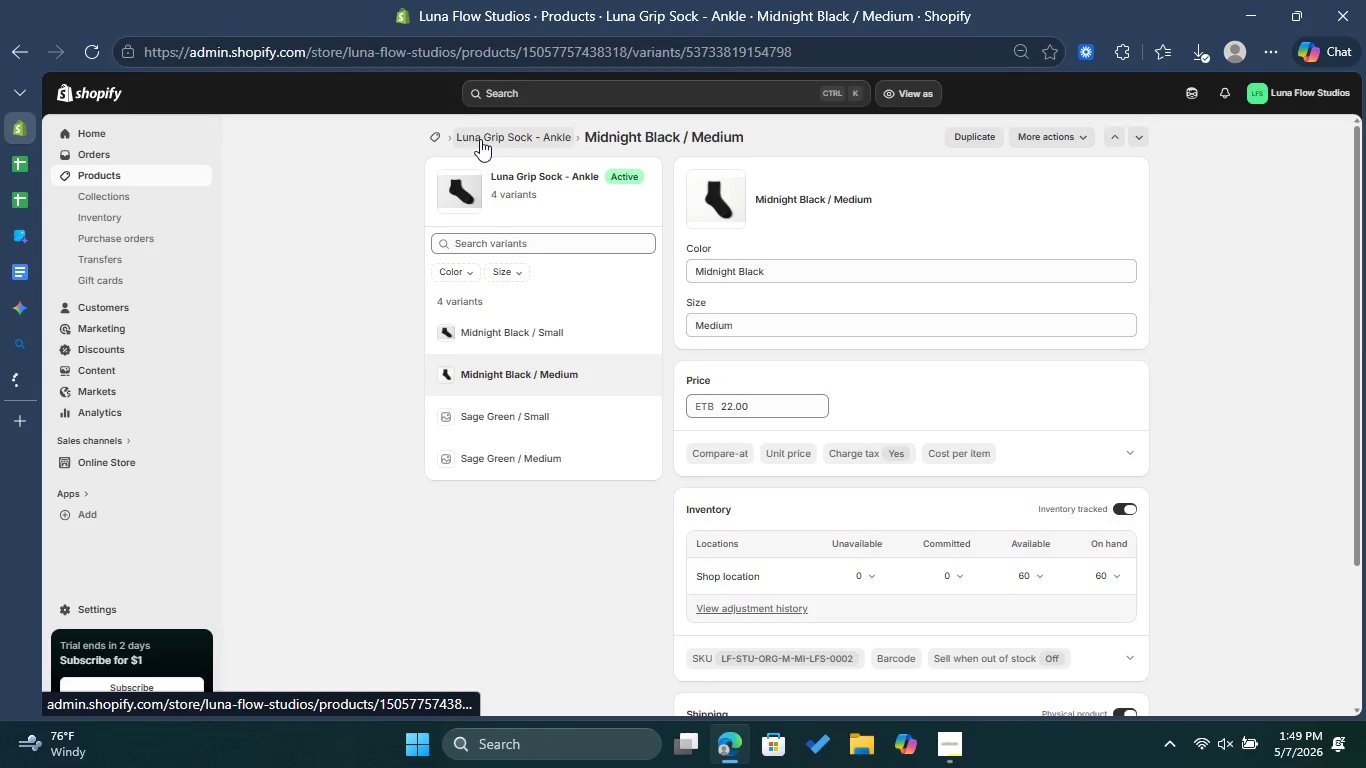 
left_click([496, 132])
 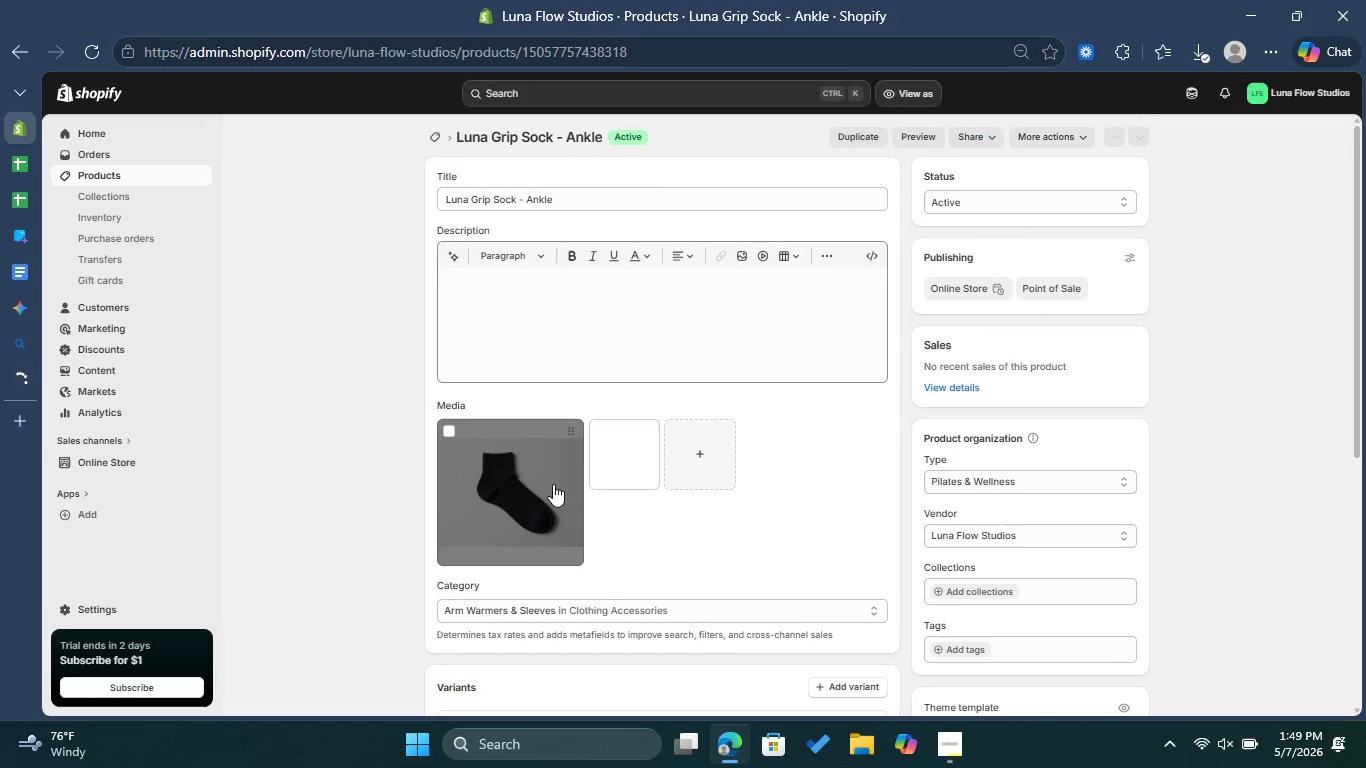 
wait(6.14)
 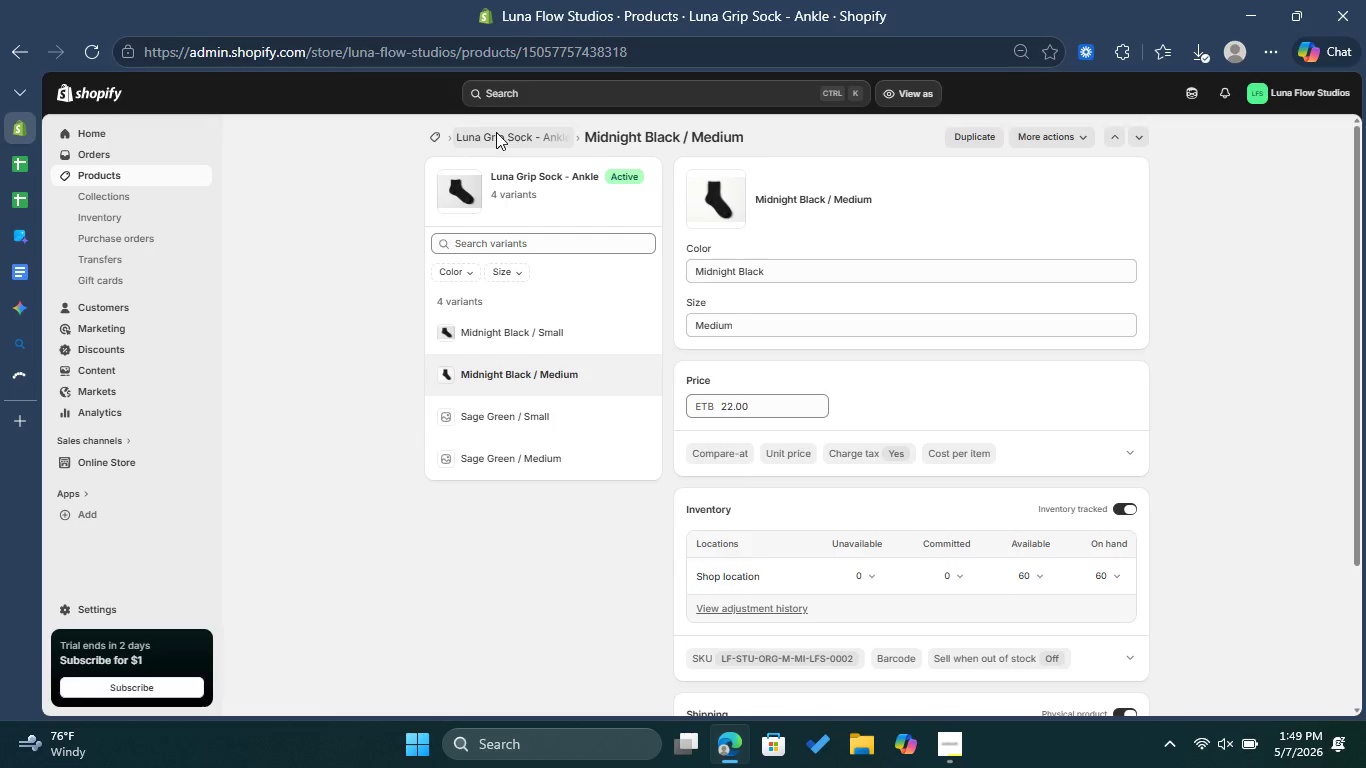 
left_click([637, 461])
 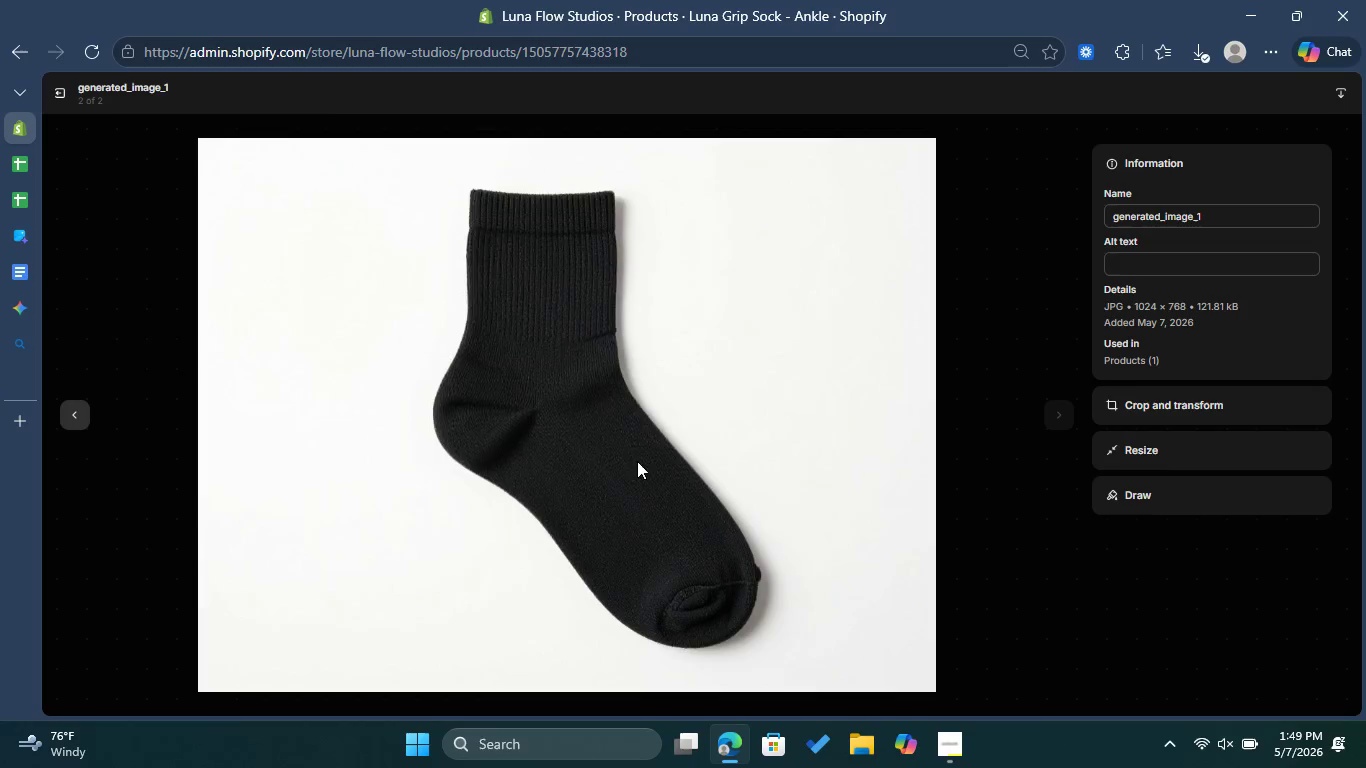 
wait(7.33)
 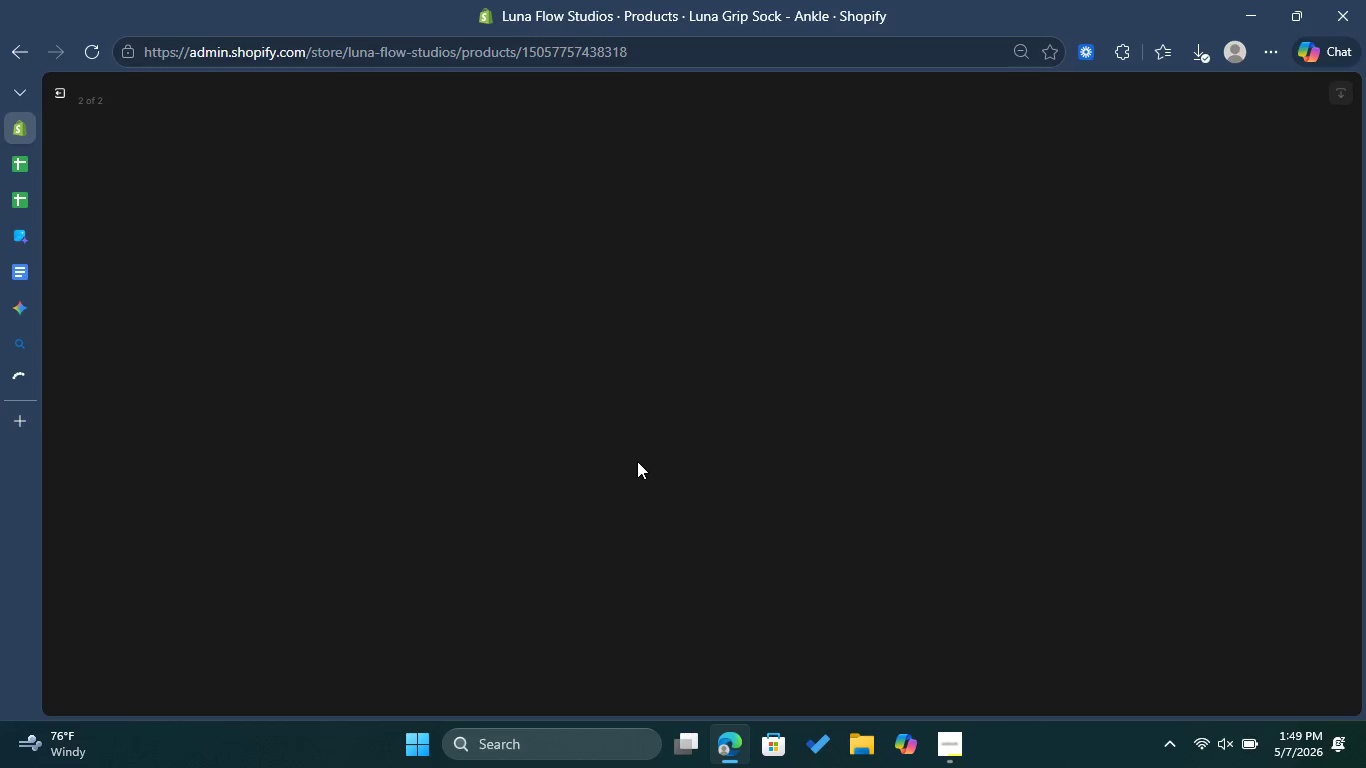 
left_click([1112, 264])
 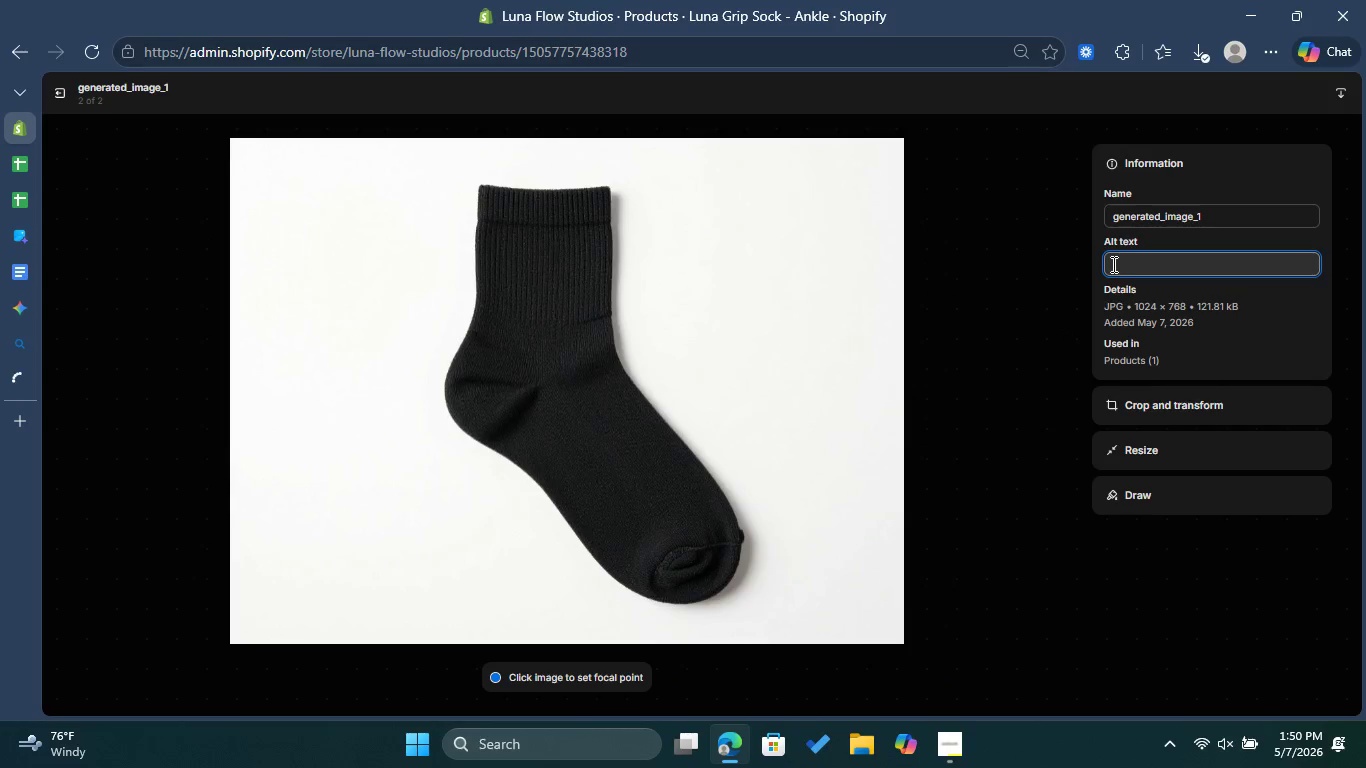 
key(Control+V)
 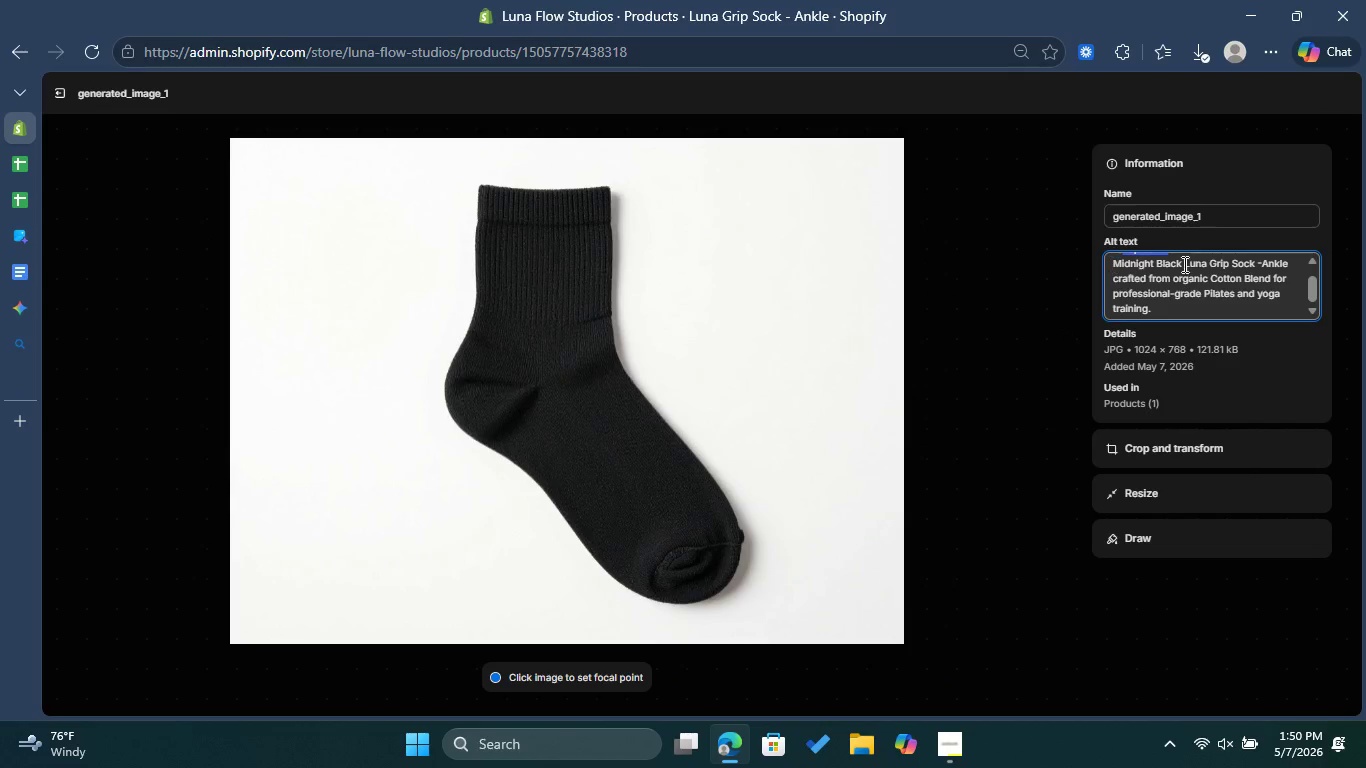 
scroll: coordinate [1222, 271], scroll_direction: up, amount: 2.0
 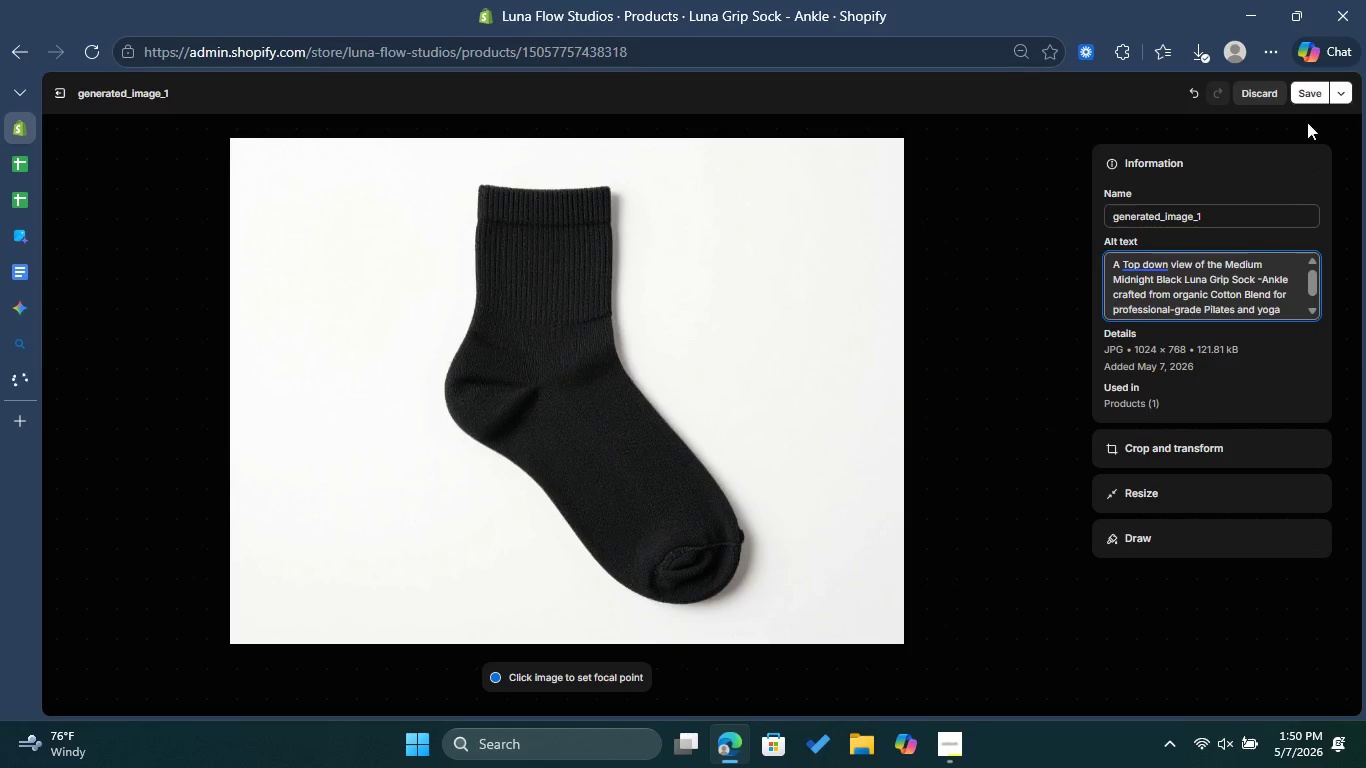 
left_click([1312, 93])
 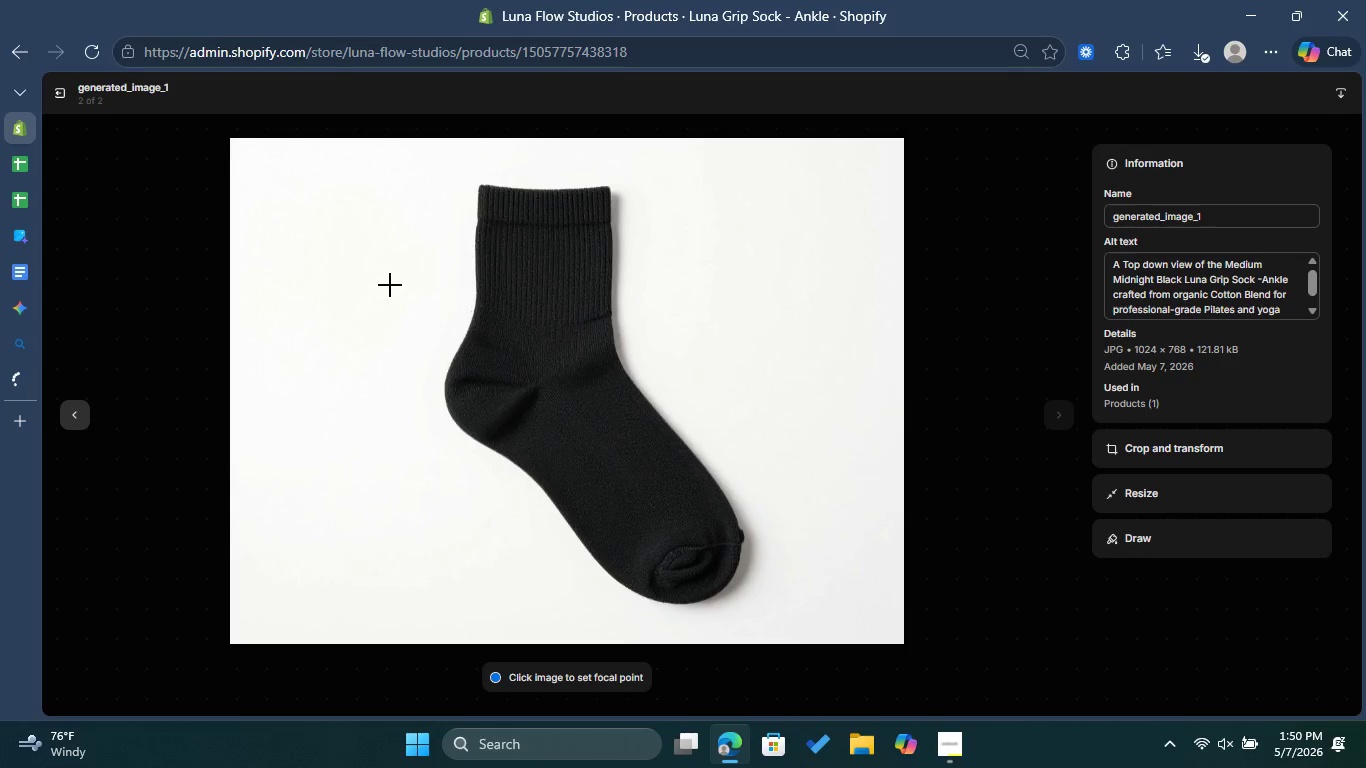 
wait(5.59)
 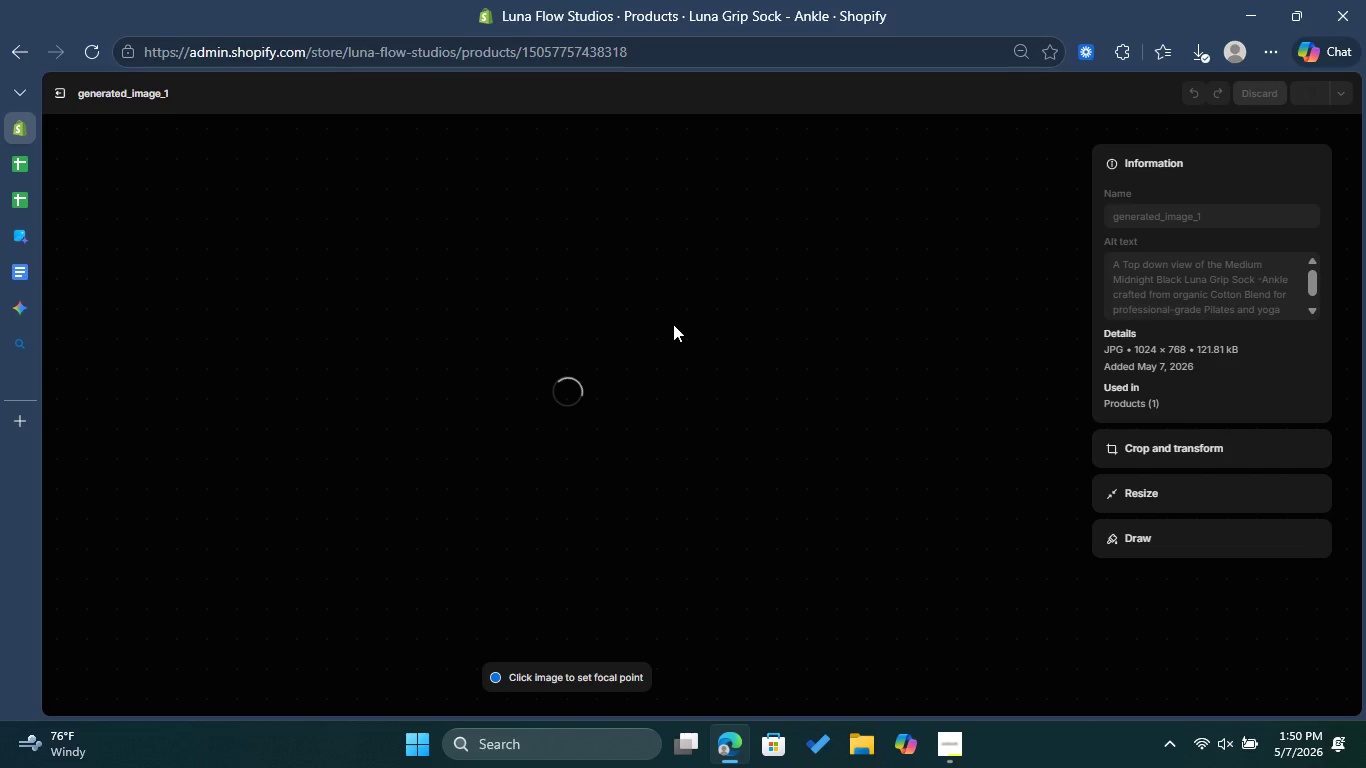 
left_click([59, 87])
 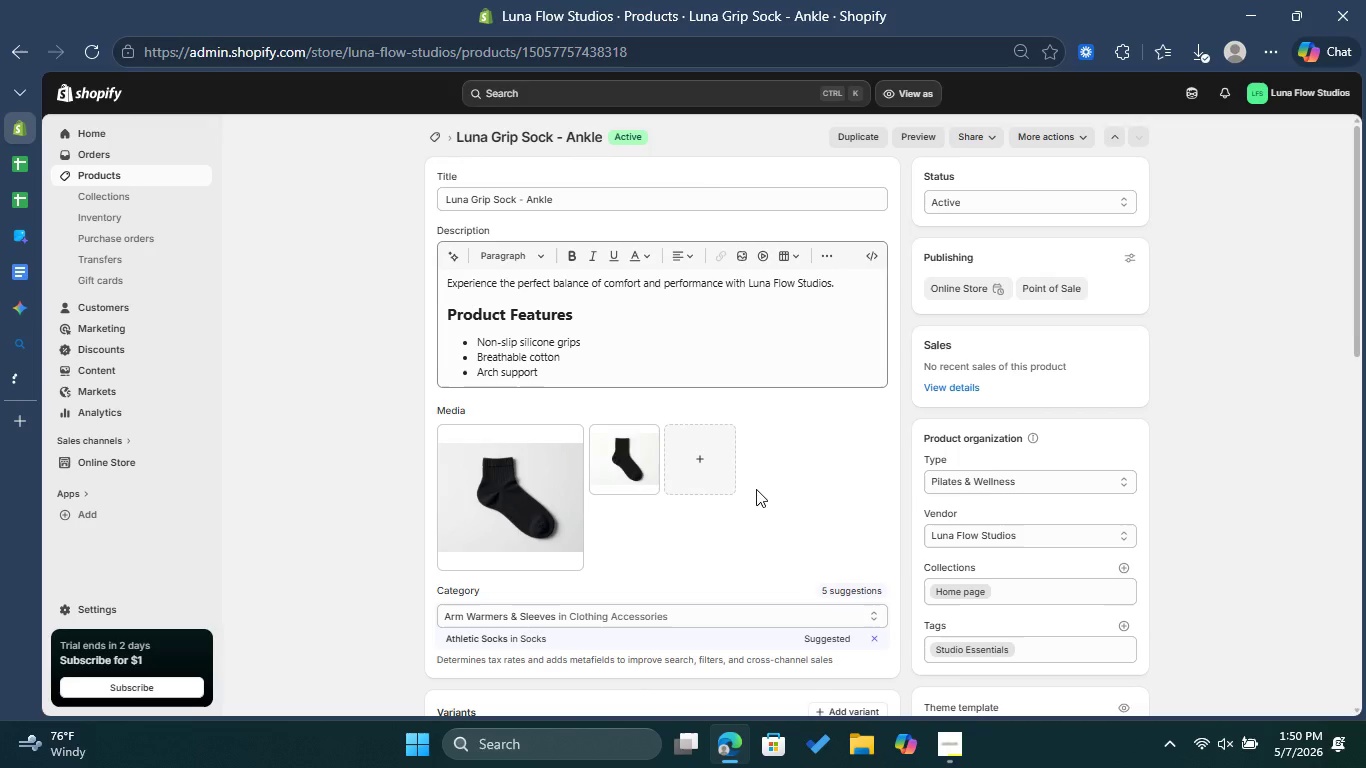 
scroll: coordinate [763, 488], scroll_direction: down, amount: 7.0
 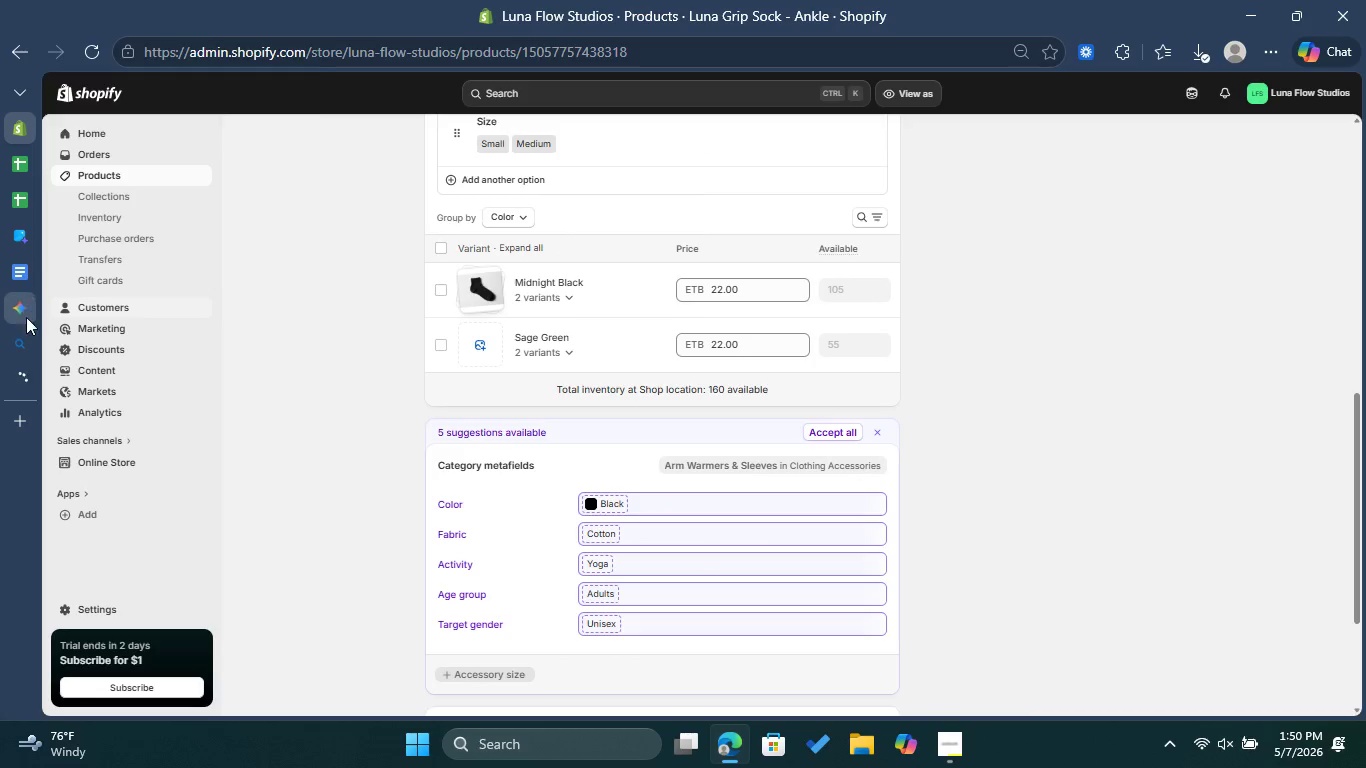 
left_click([24, 372])
 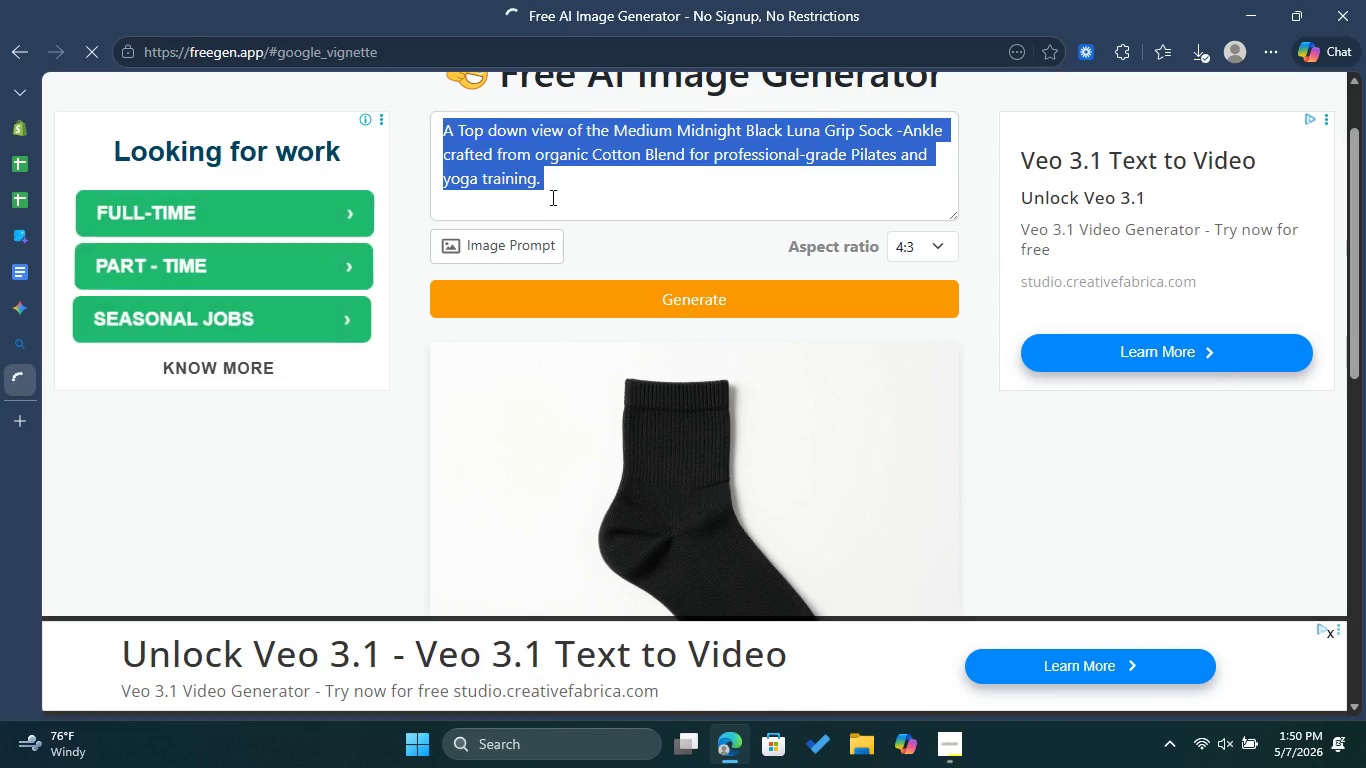 
left_click([551, 184])
 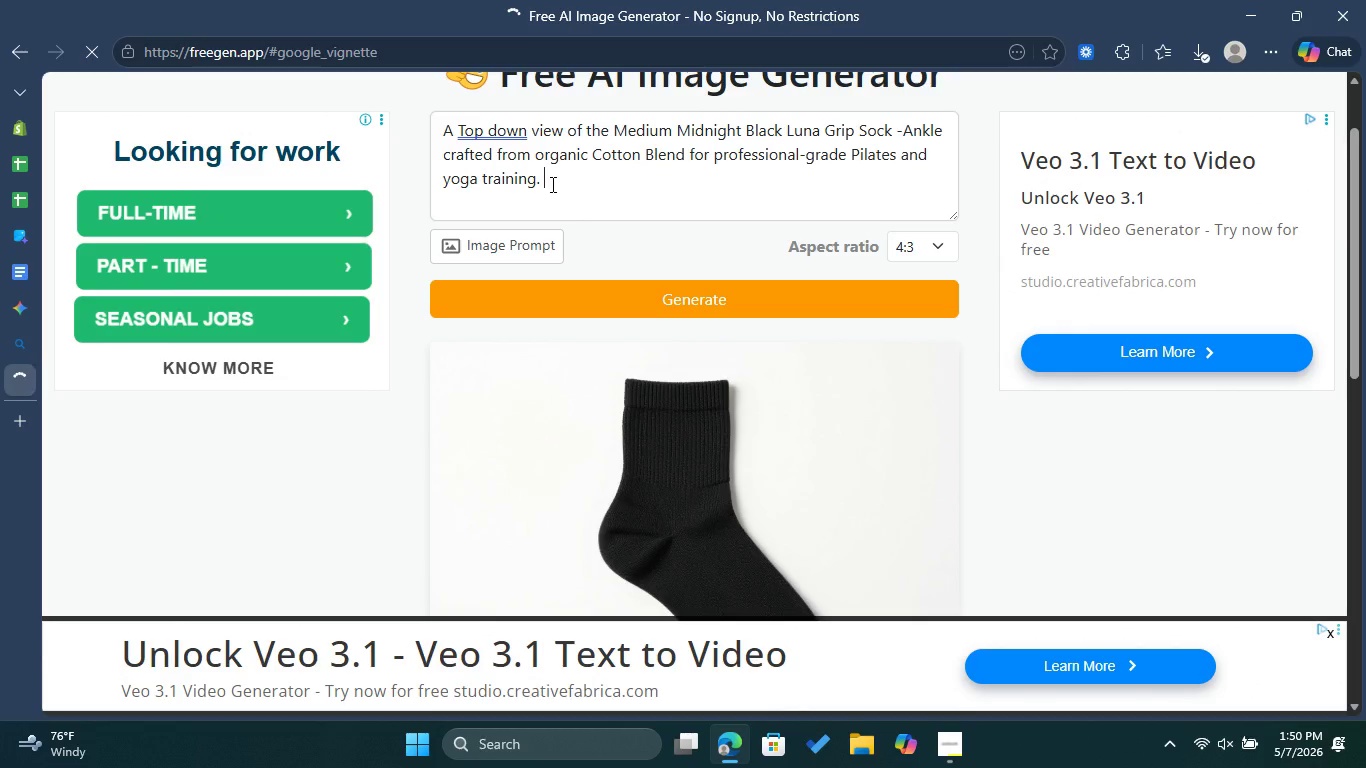 
wait(9.48)
 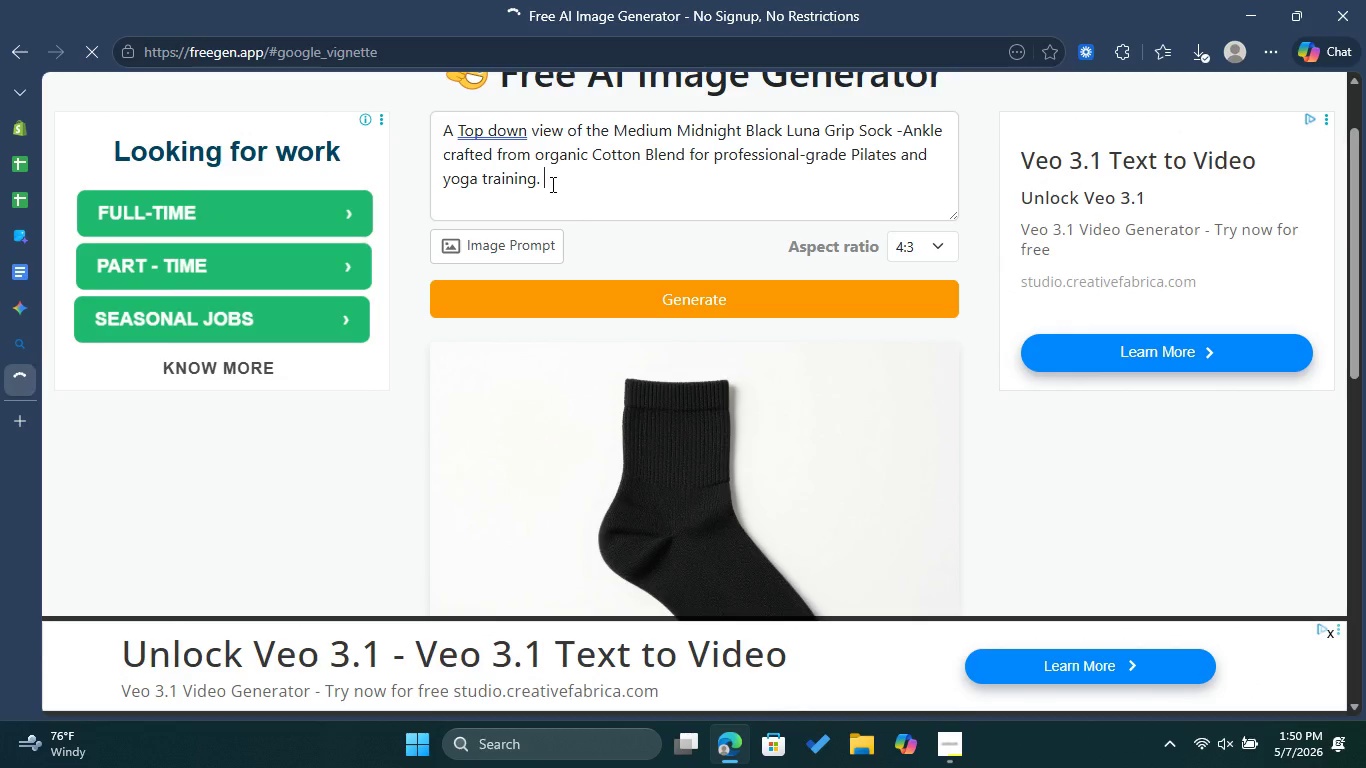 
left_click_drag(start_coordinate=[615, 125], to_coordinate=[788, 129])
 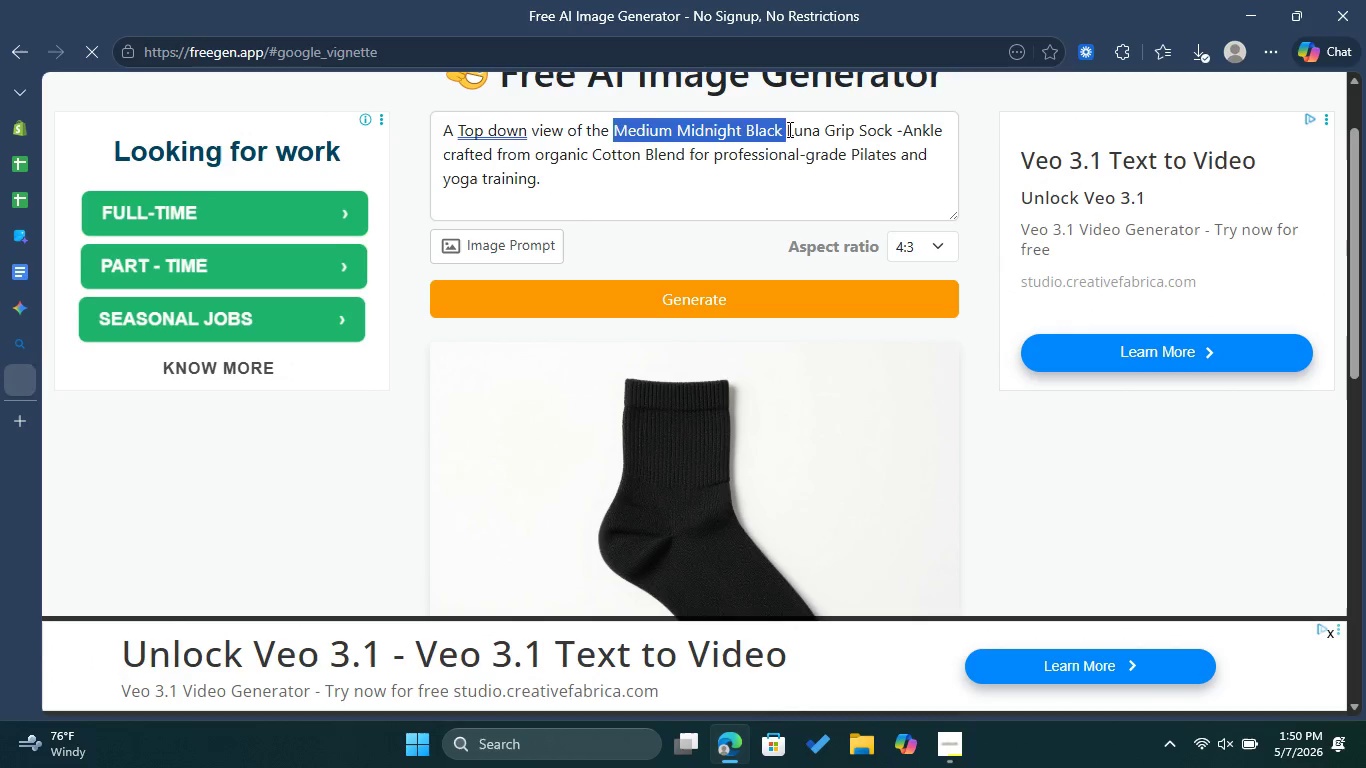 
key(Backspace)
type(Sage Ge)
key(Backspace)
type(reen )
 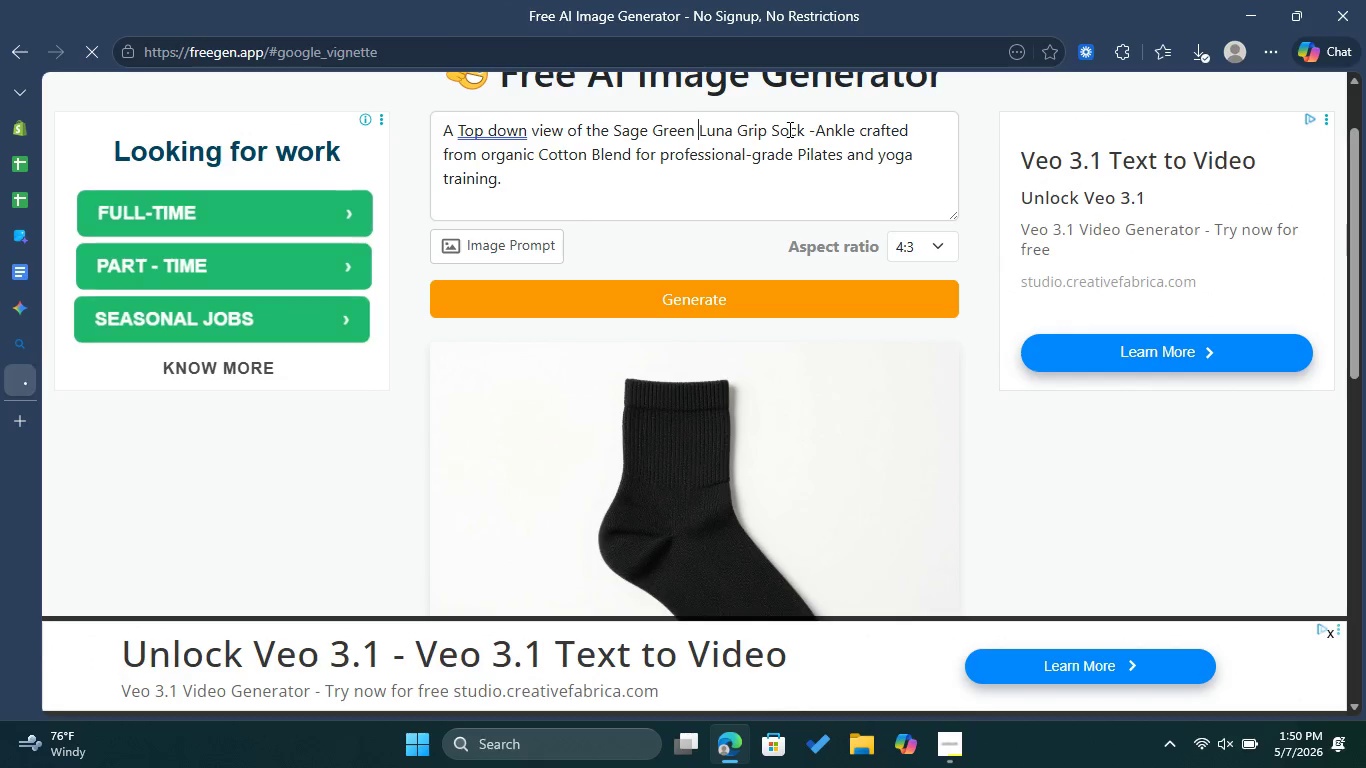 
wait(18.45)
 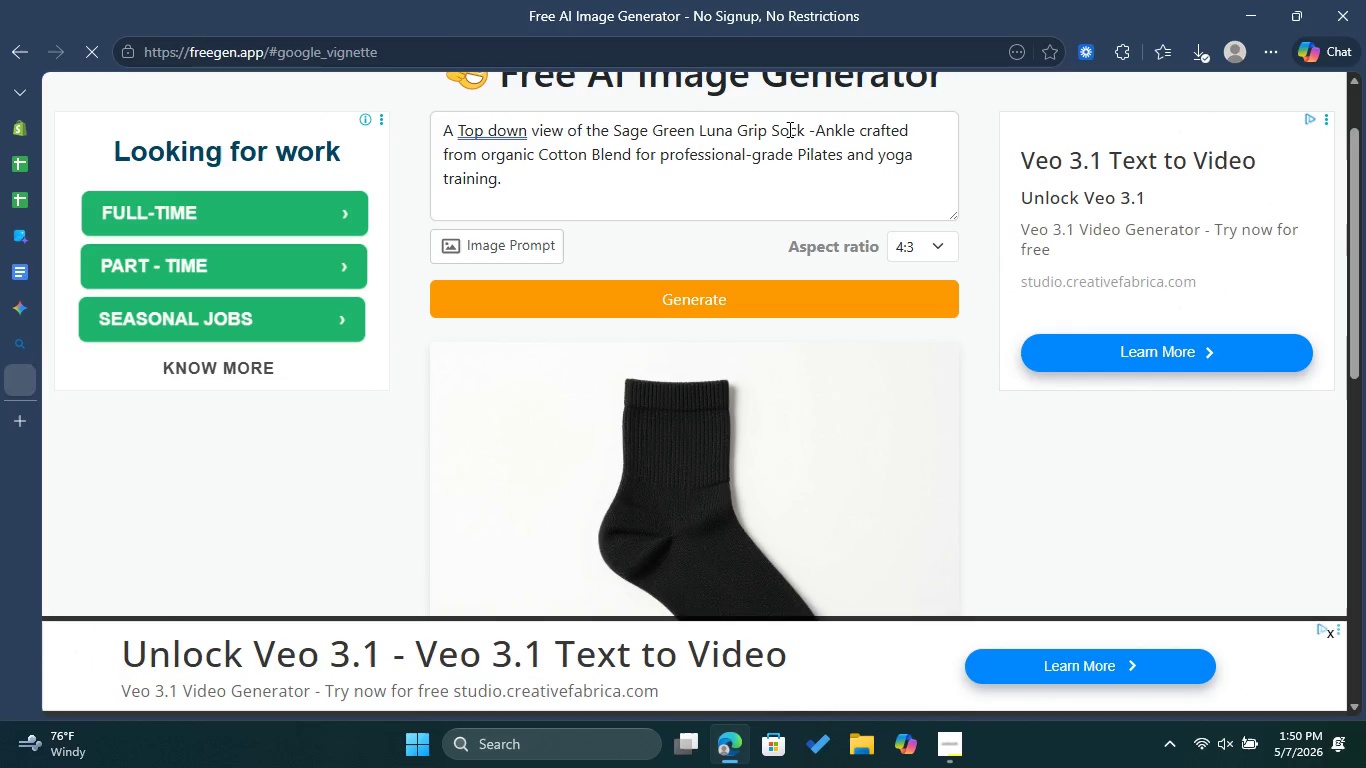 
left_click([21, 136])
 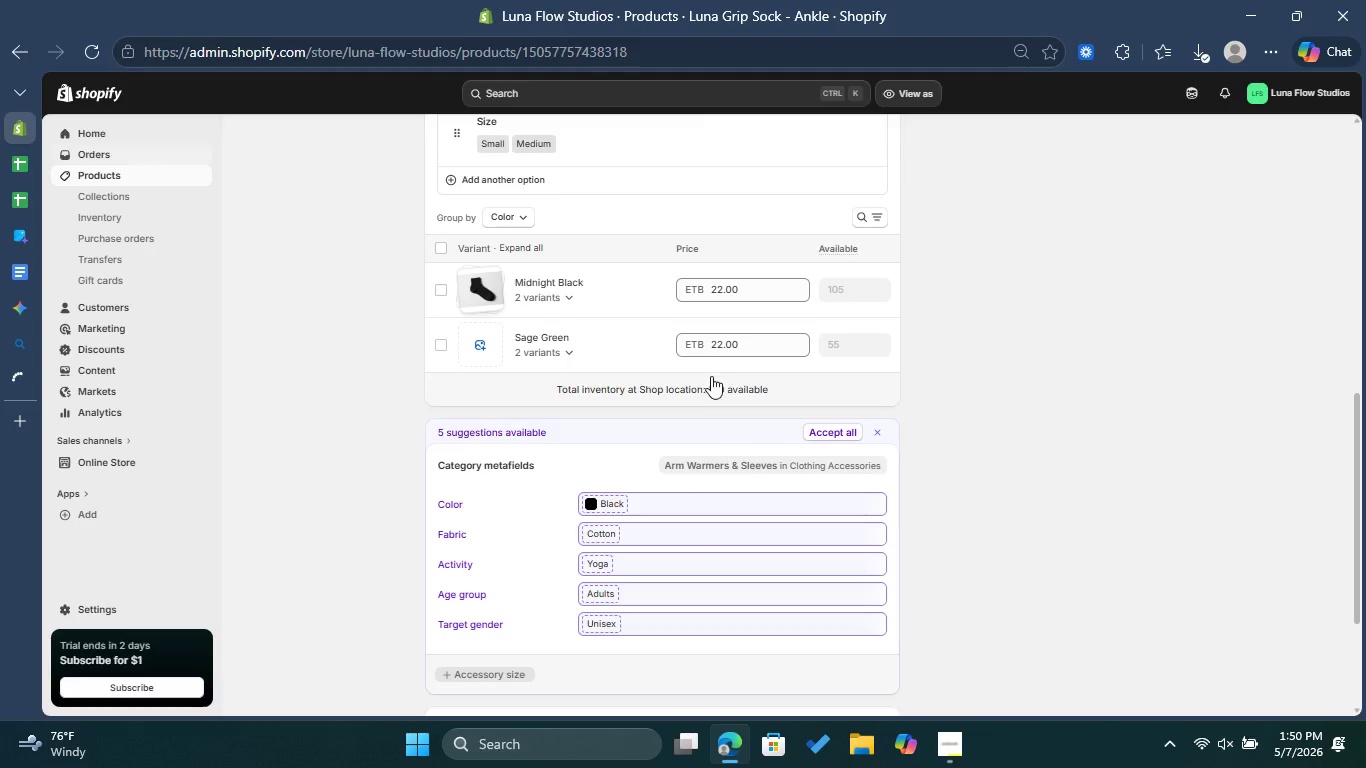 
scroll: coordinate [686, 379], scroll_direction: down, amount: 2.0
 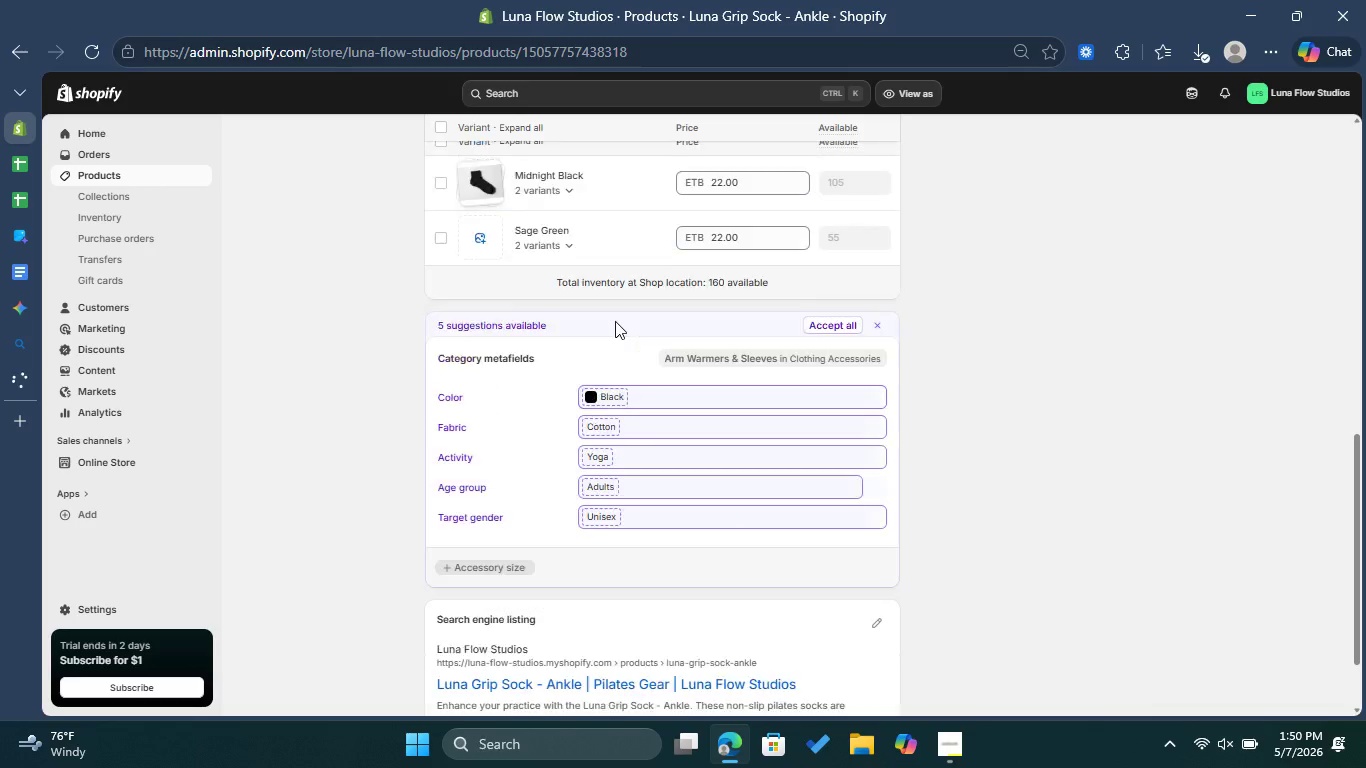 
scroll: coordinate [615, 321], scroll_direction: up, amount: 3.0
 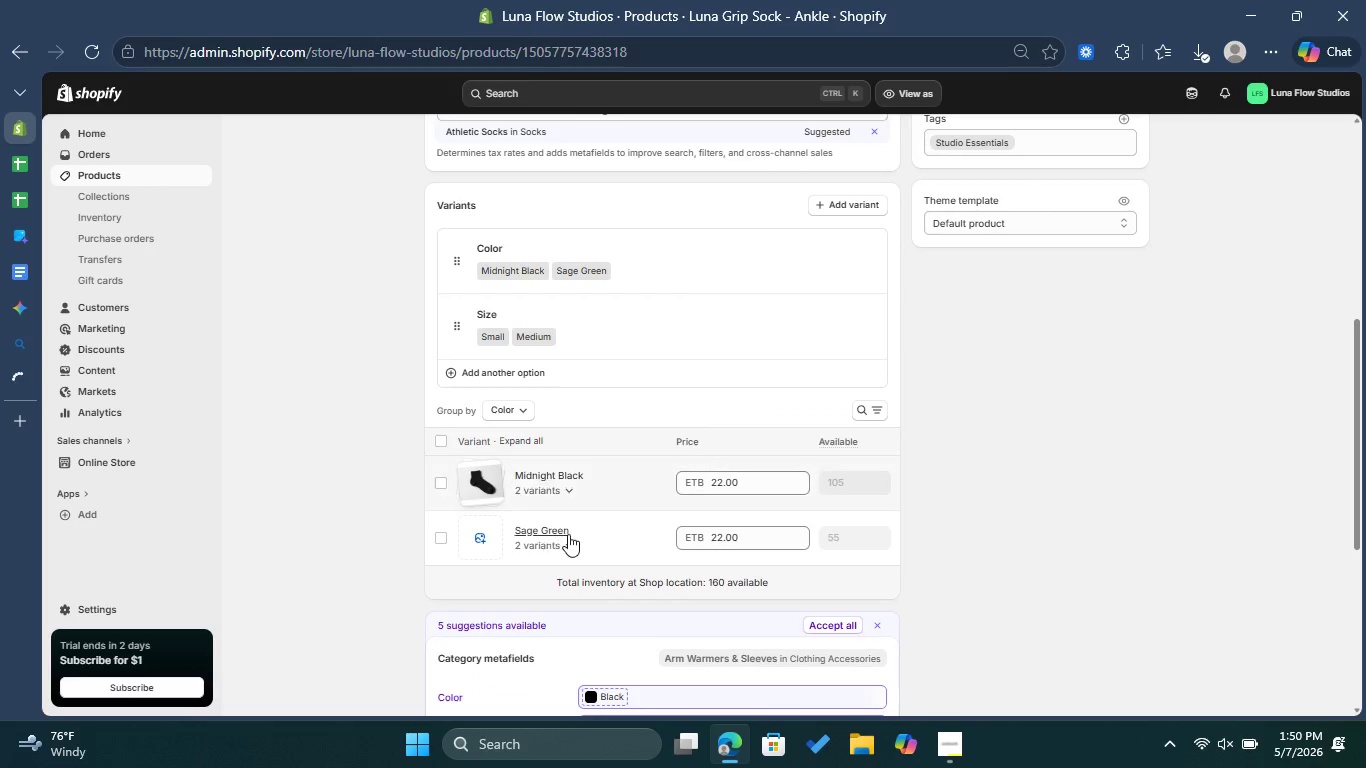 
left_click([568, 534])
 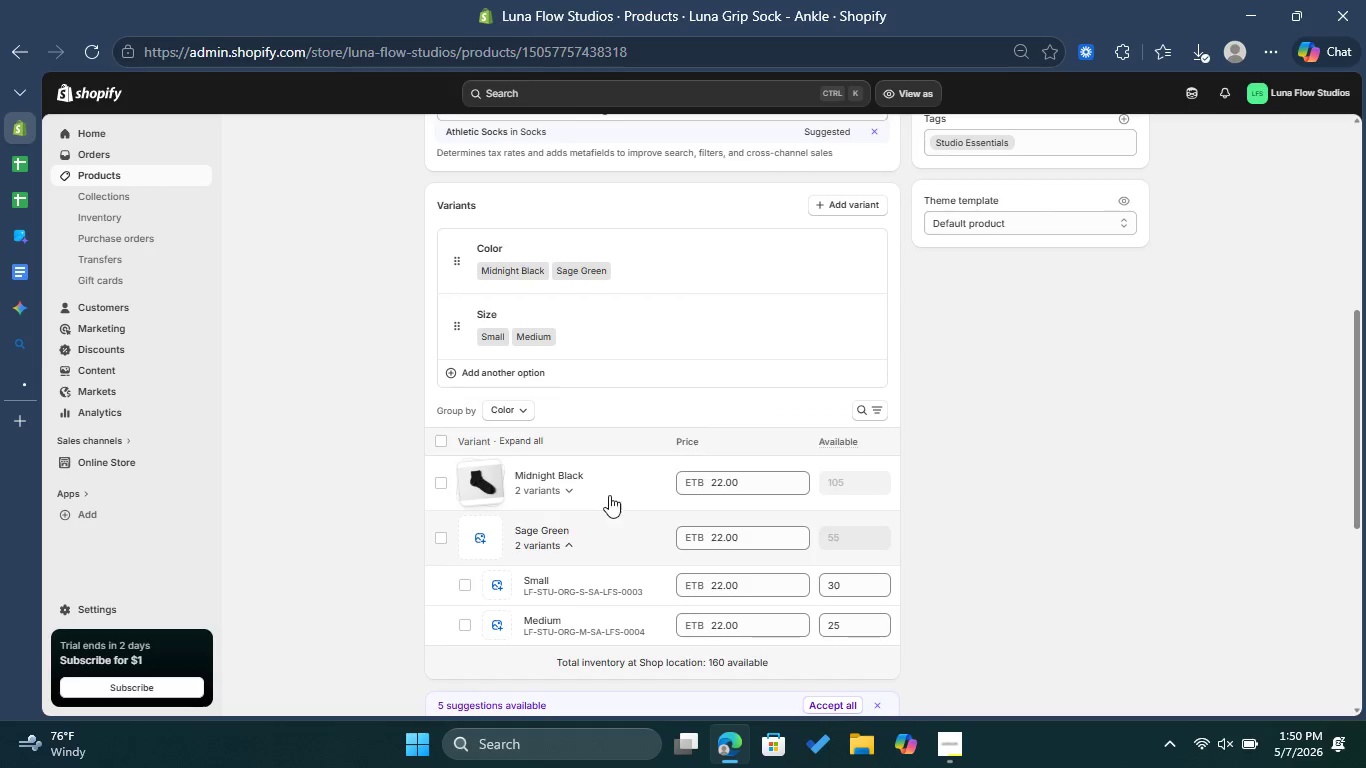 
scroll: coordinate [616, 487], scroll_direction: down, amount: 1.0
 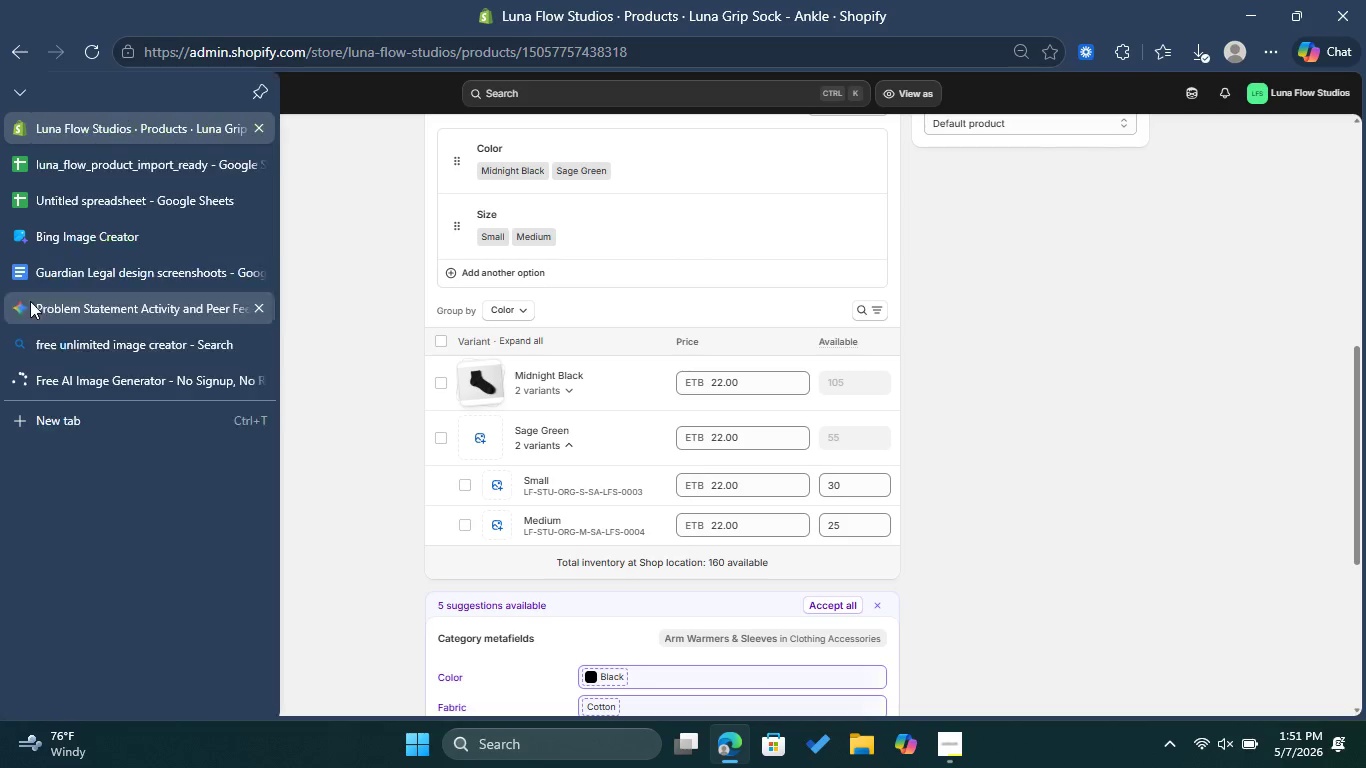 
left_click([37, 386])
 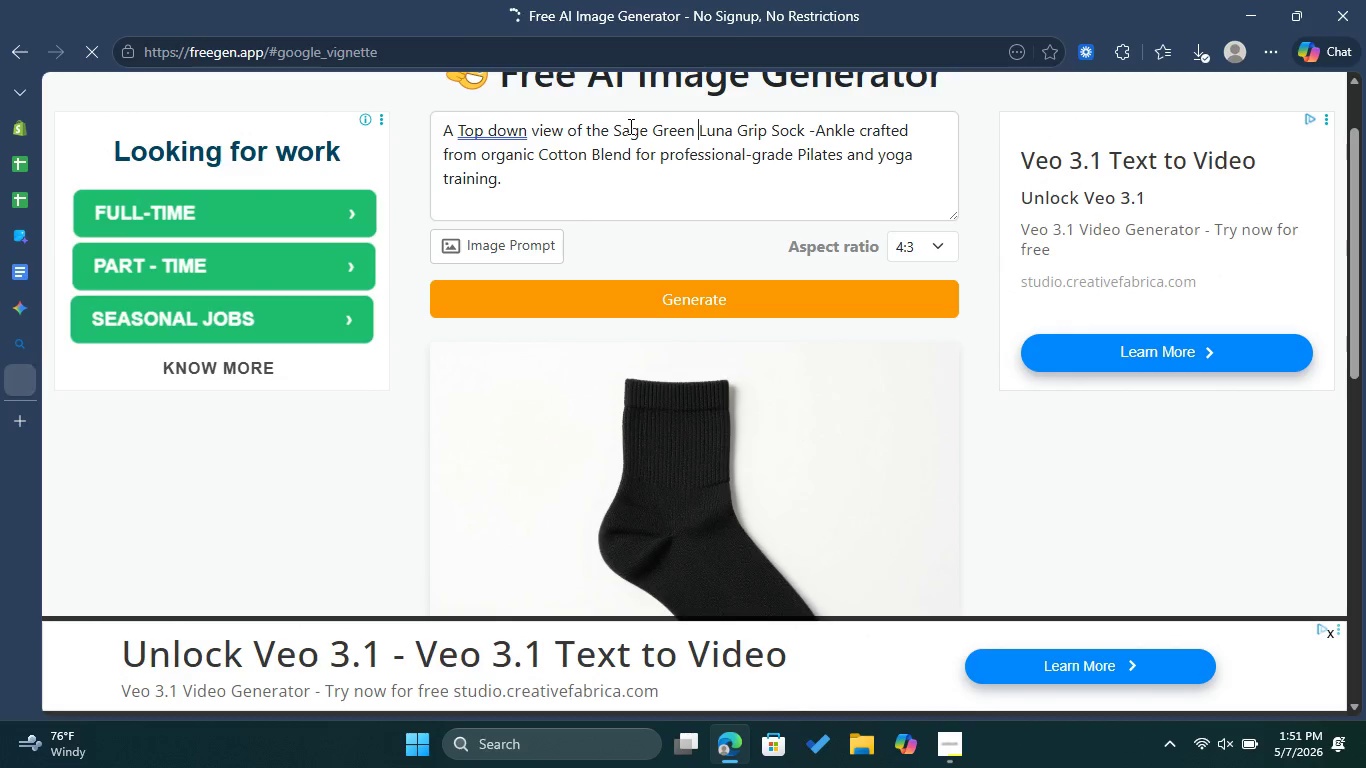 
left_click([610, 127])
 